 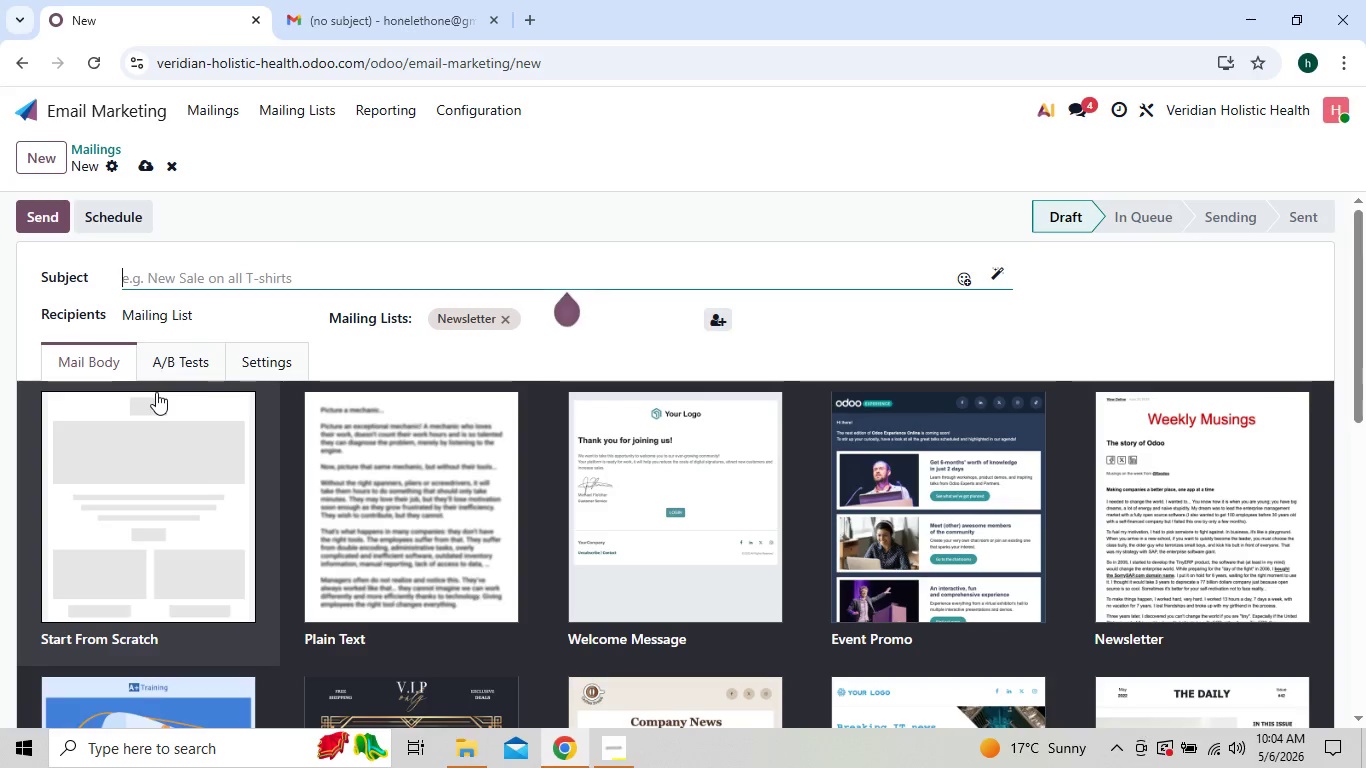 
left_click([119, 448])
 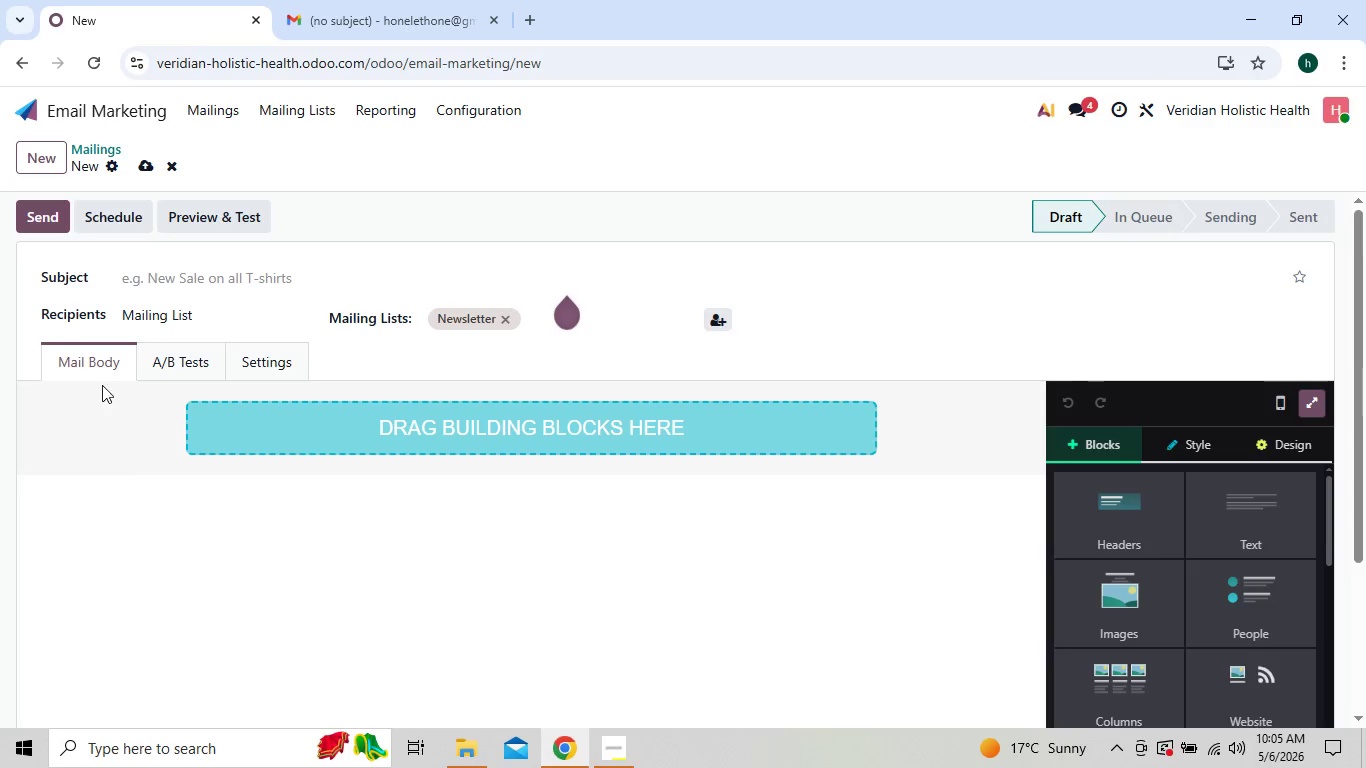 
left_click([261, 365])
 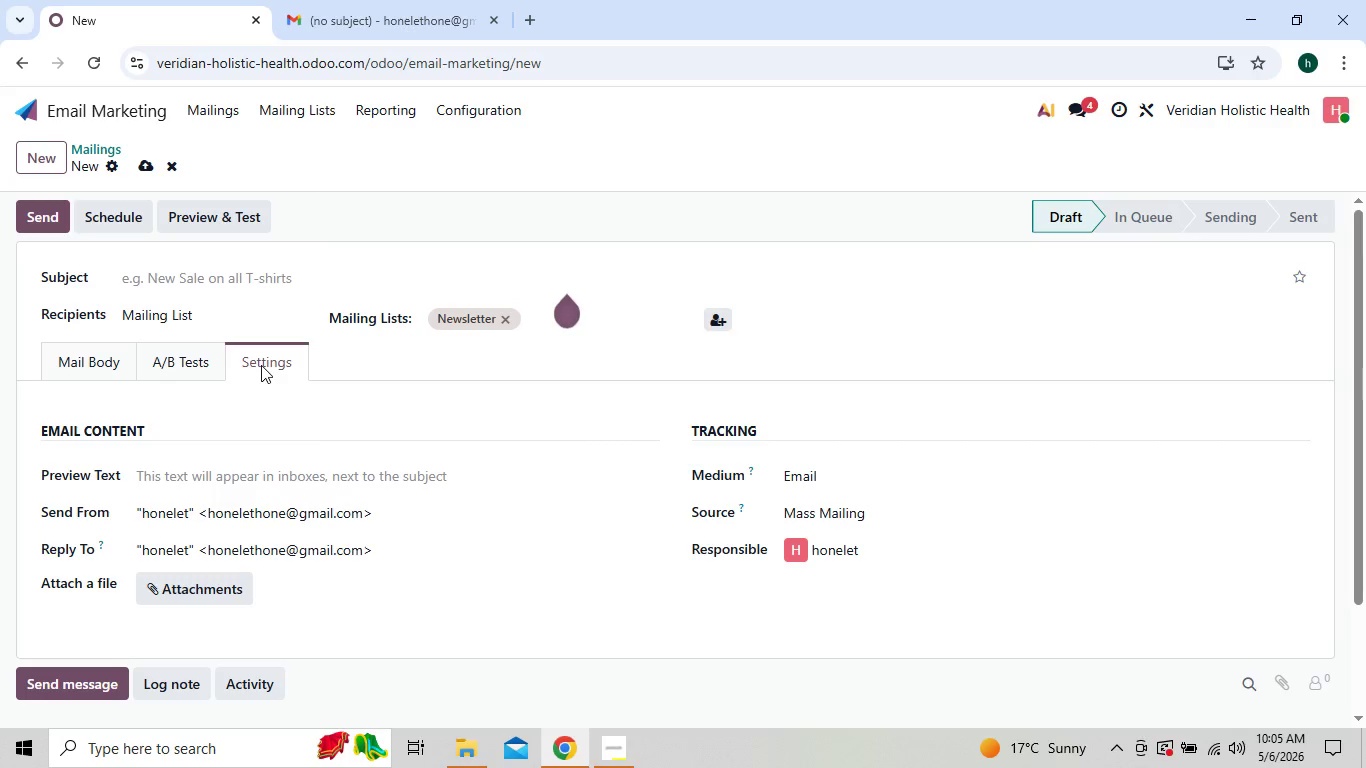 
wait(14.26)
 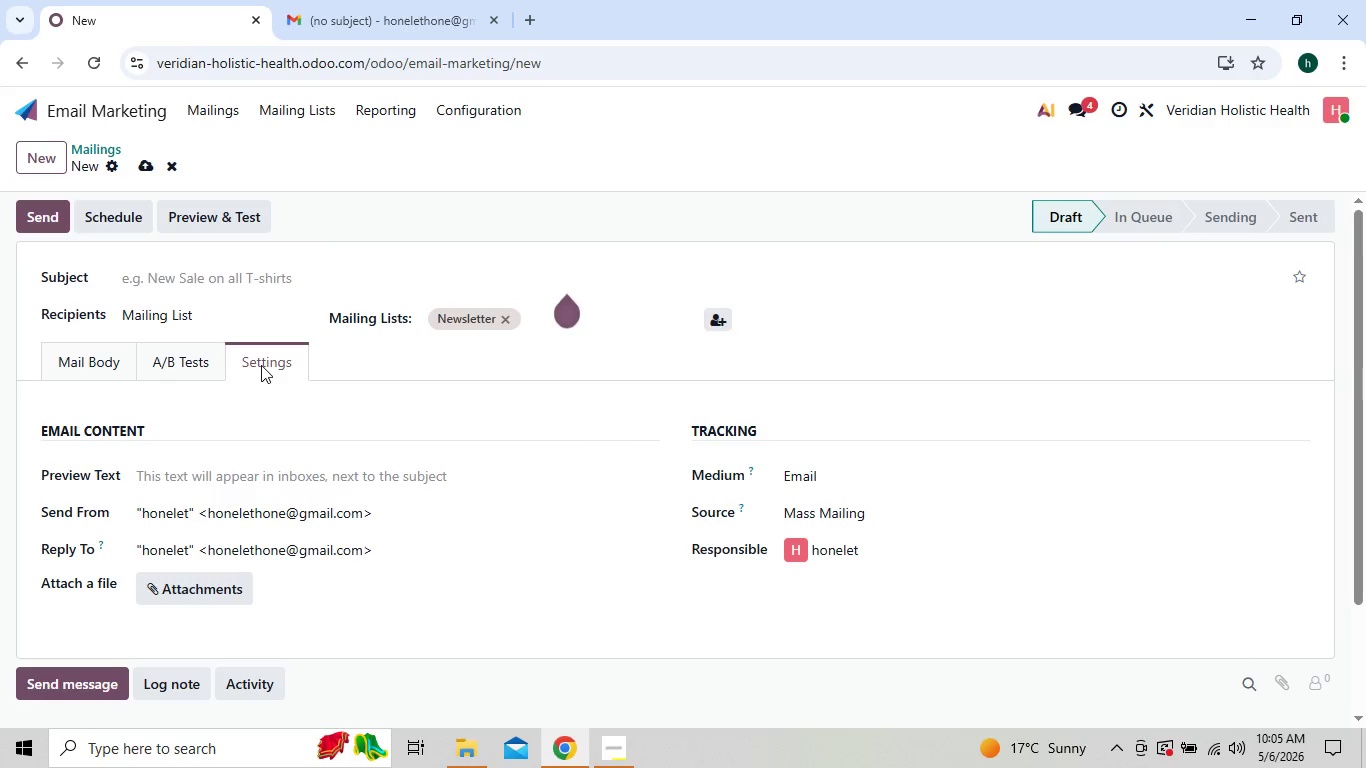 
left_click([718, 327])
 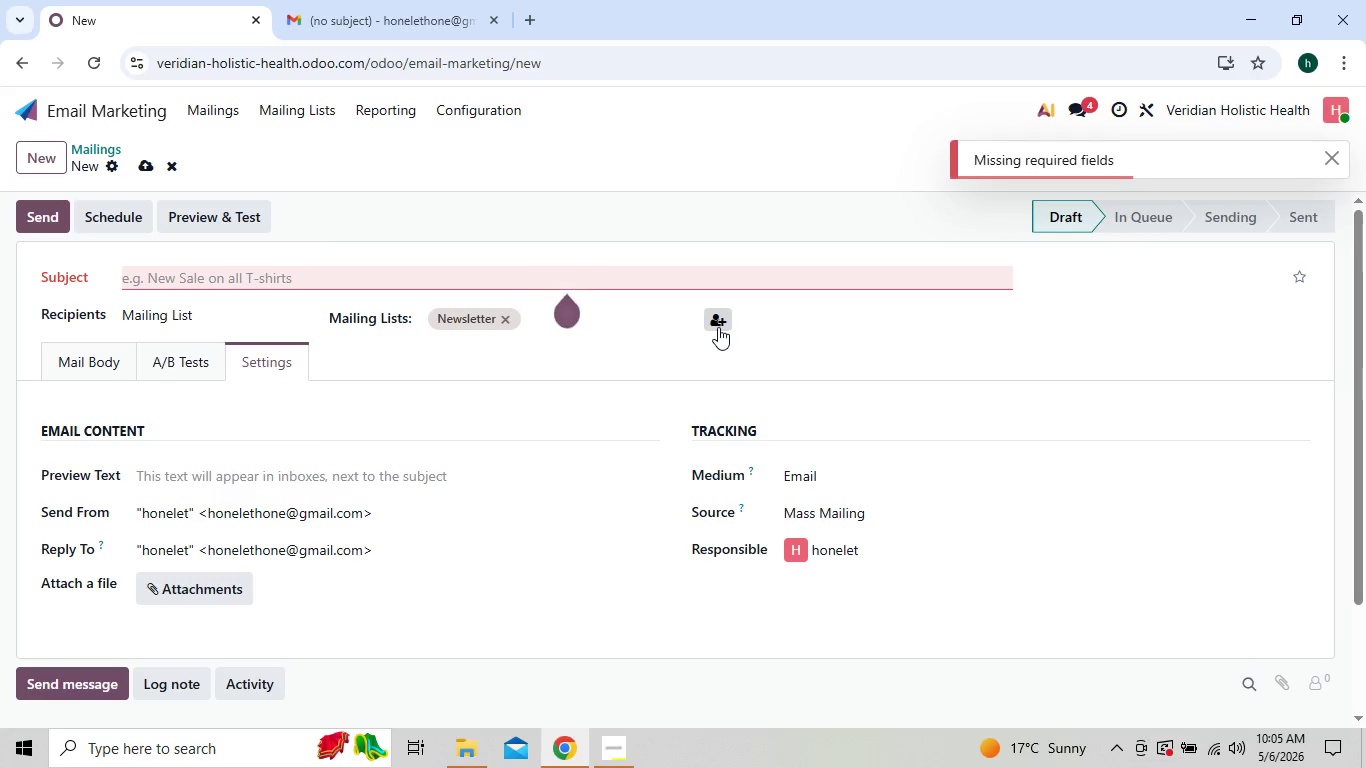 
left_click([379, 262])
 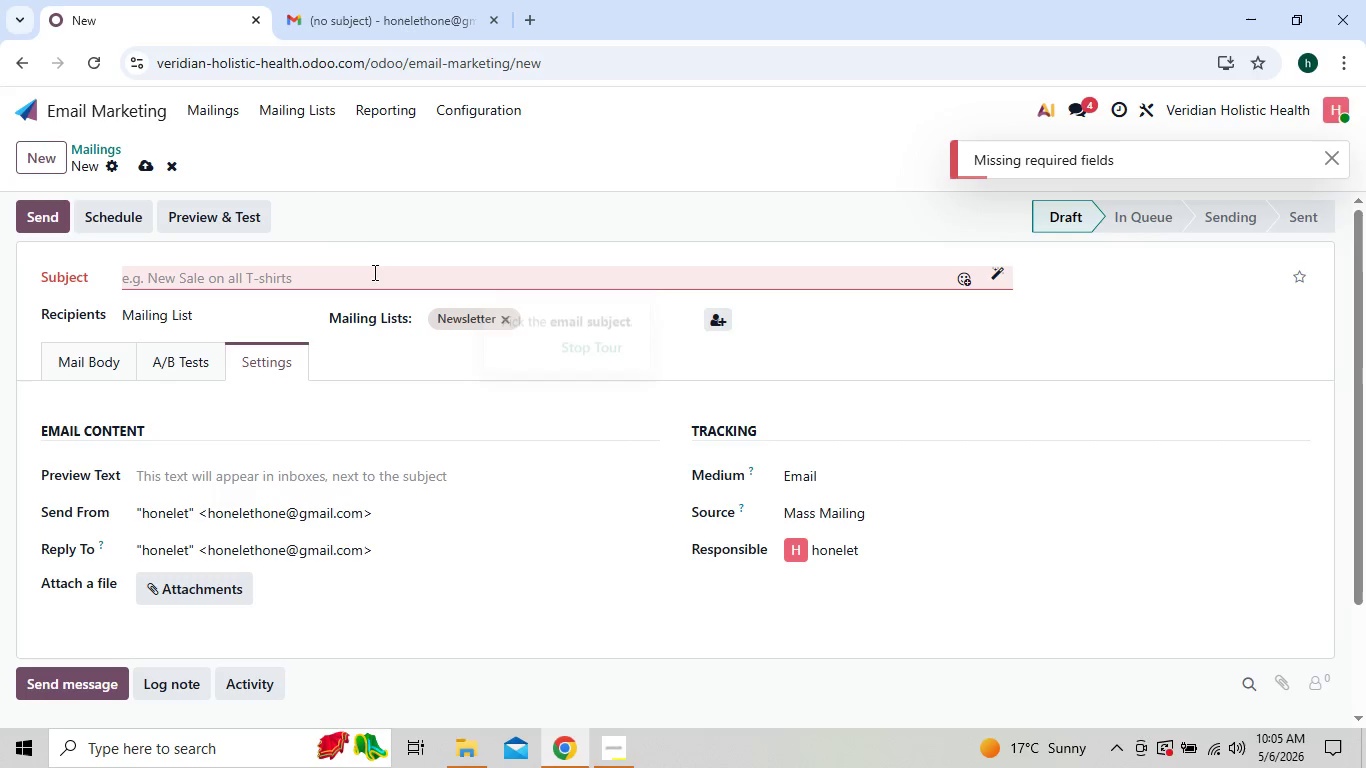 
left_click([371, 273])
 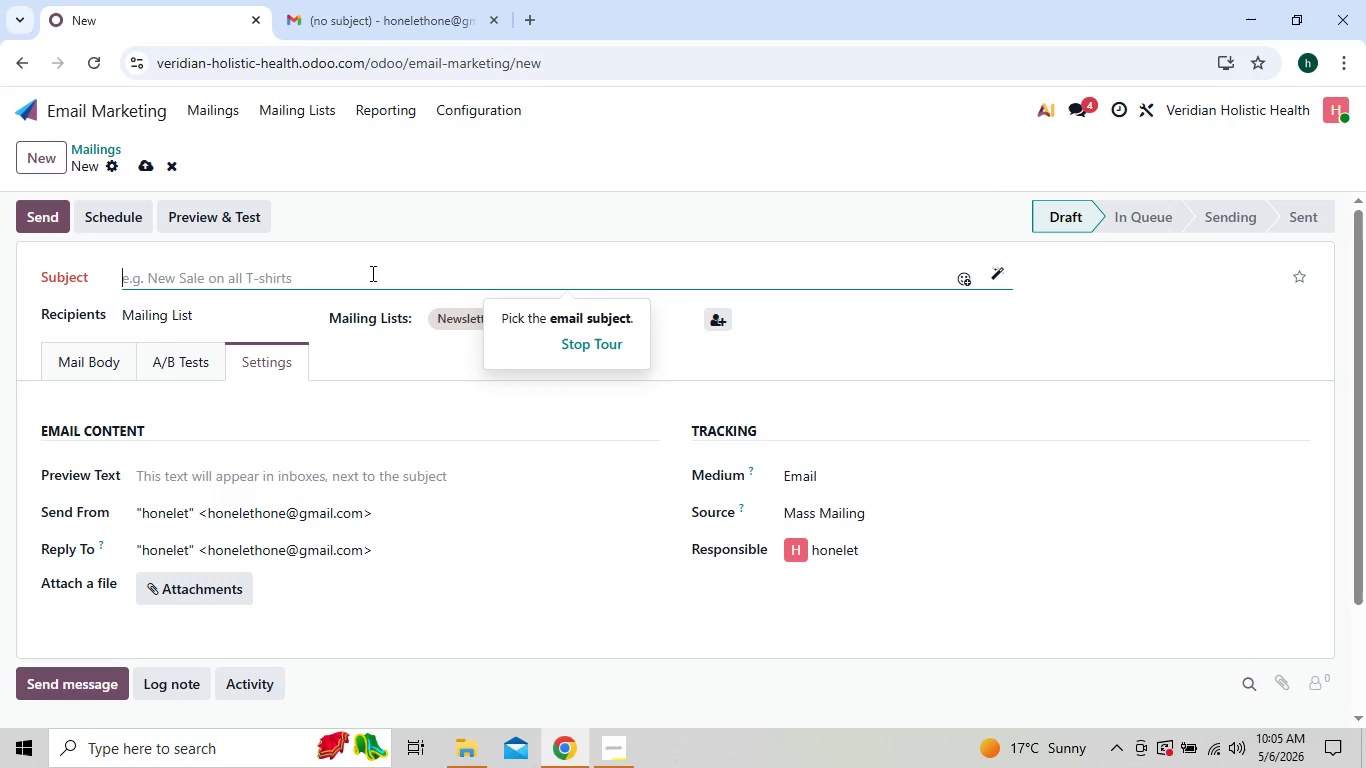 
type(Its Time to Realign )
 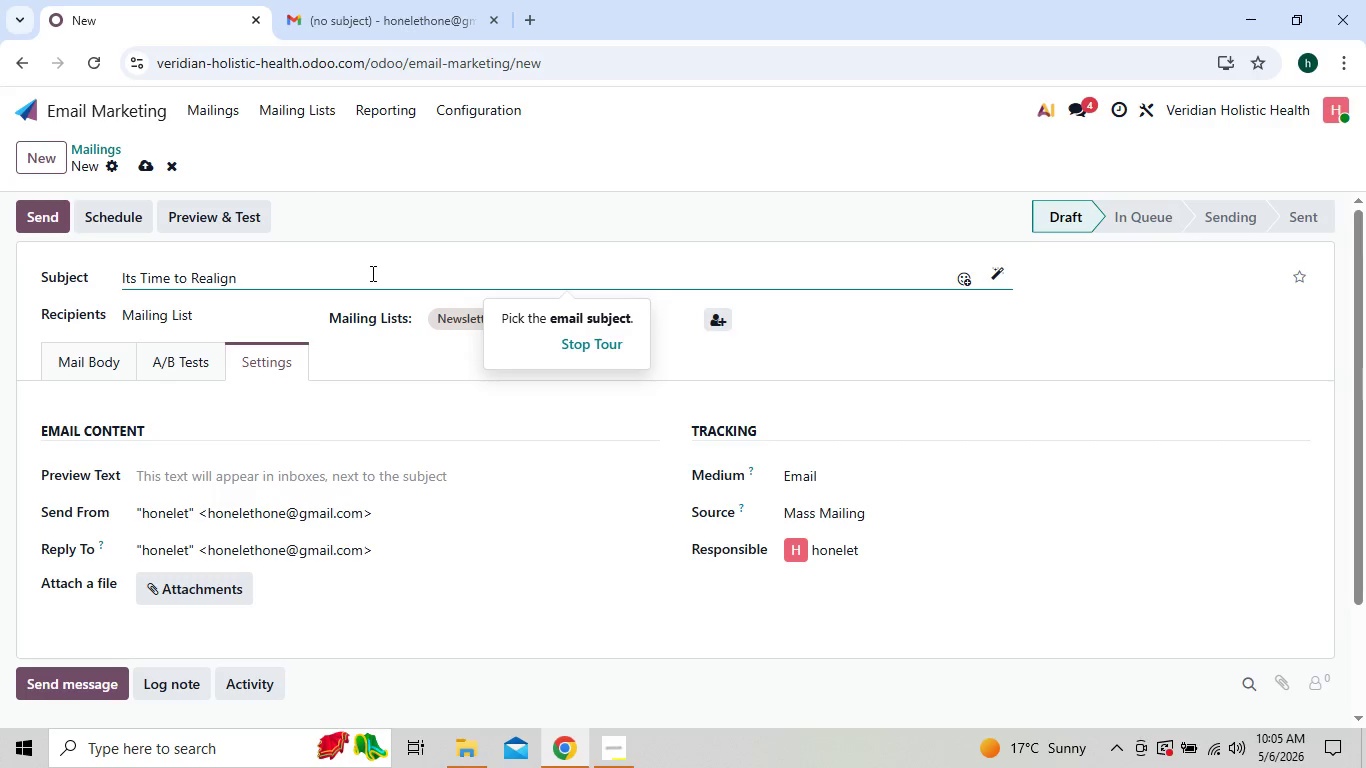 
type(Your Wellness)
 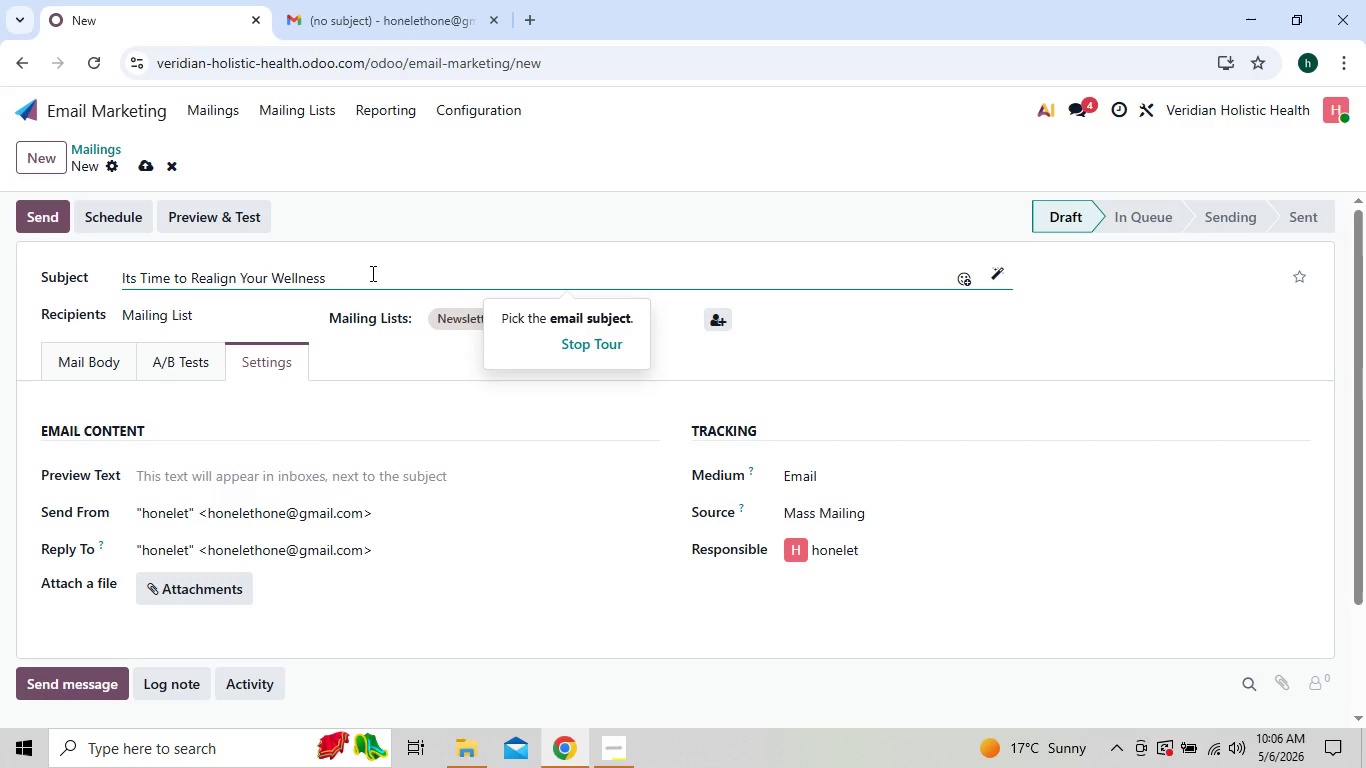 
type( This Spring)
 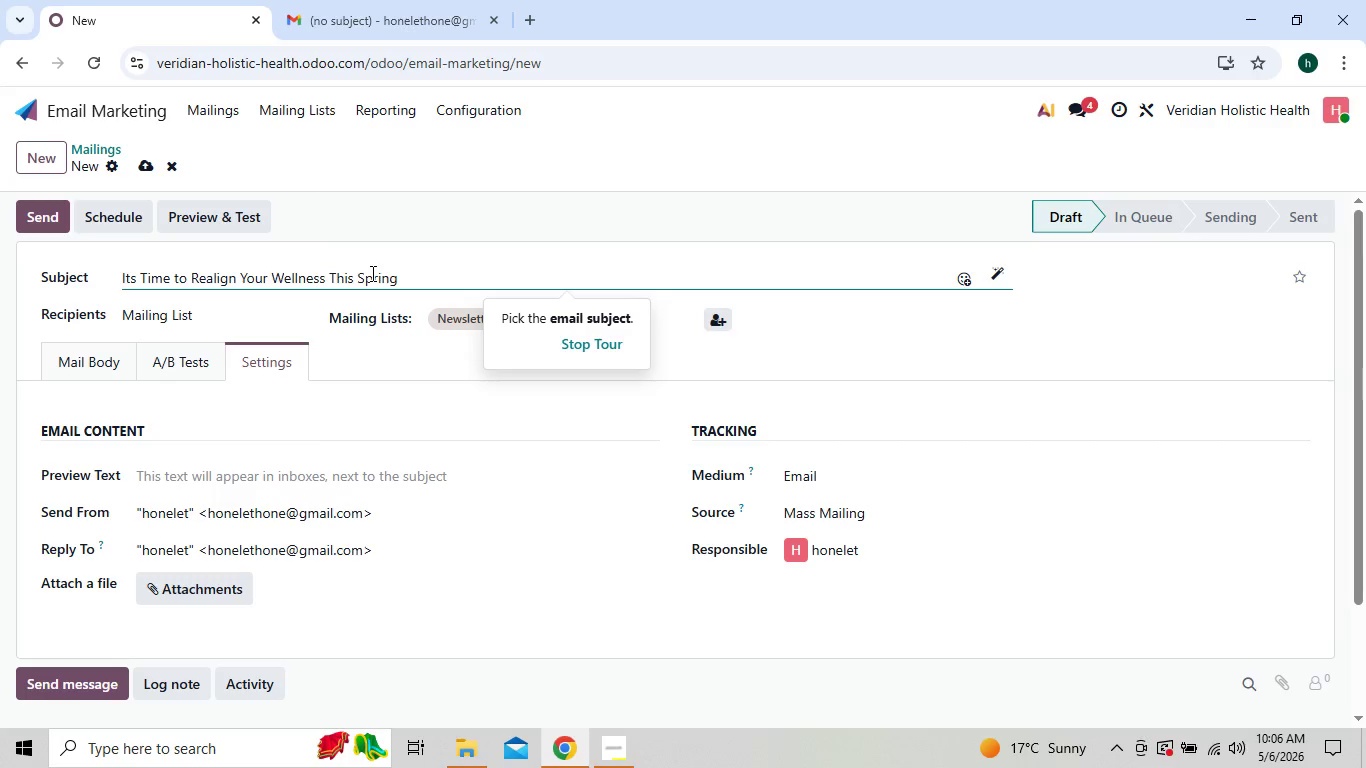 
left_click([773, 347])
 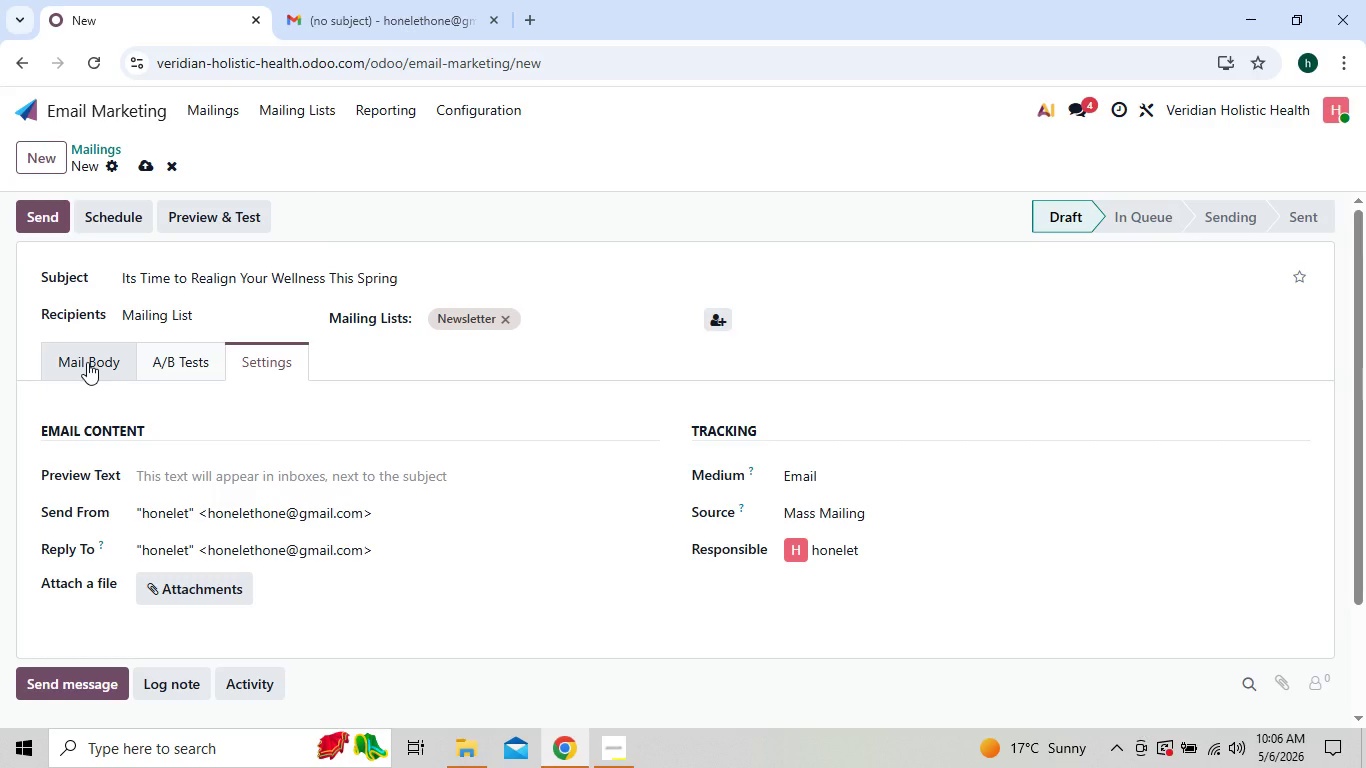 
left_click([87, 362])
 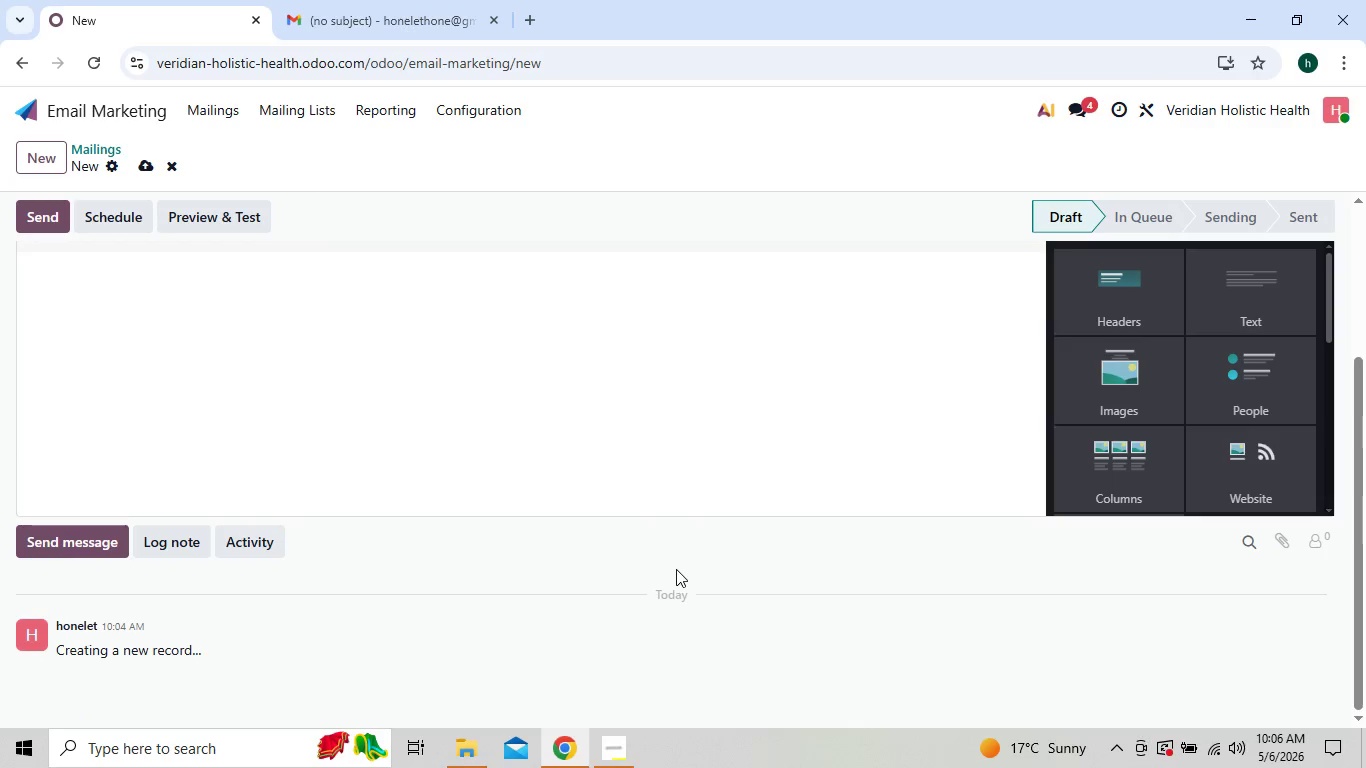 
wait(18.75)
 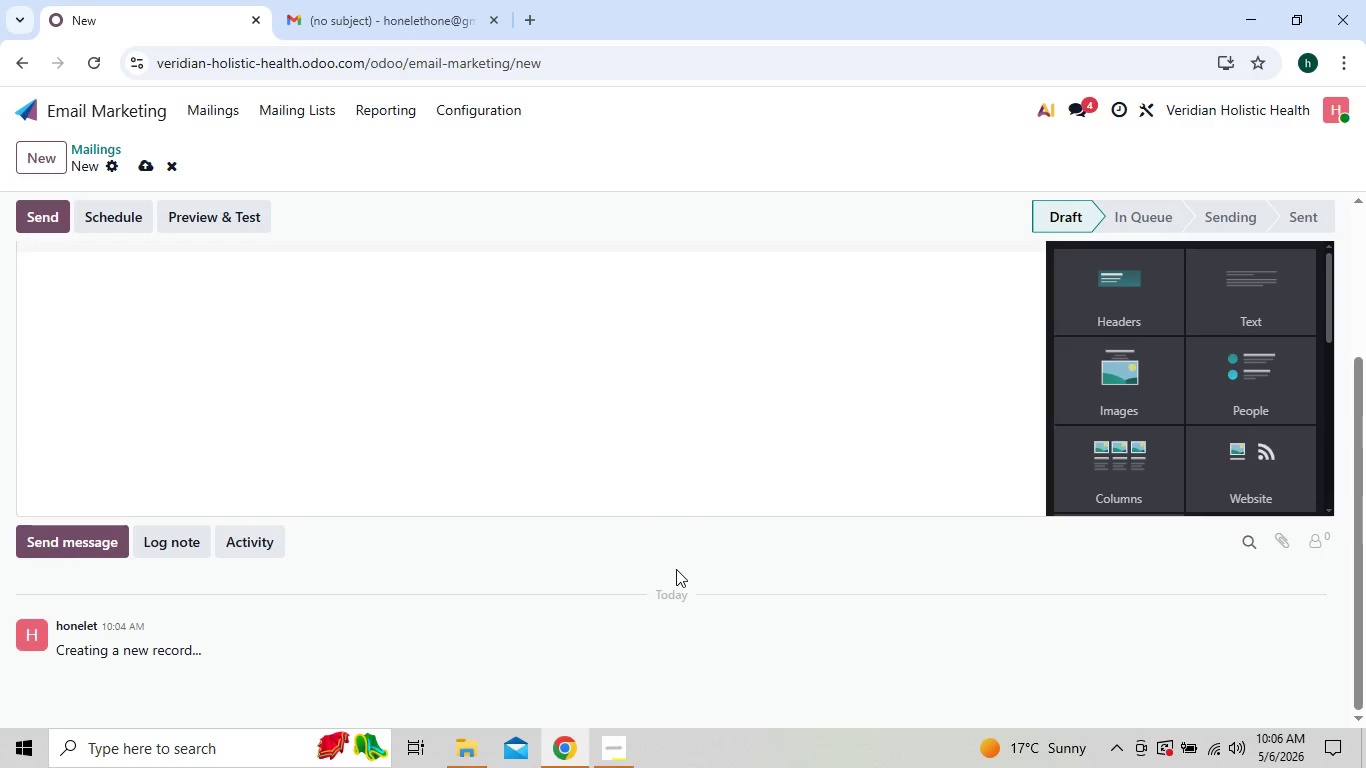 
left_click([586, 409])
 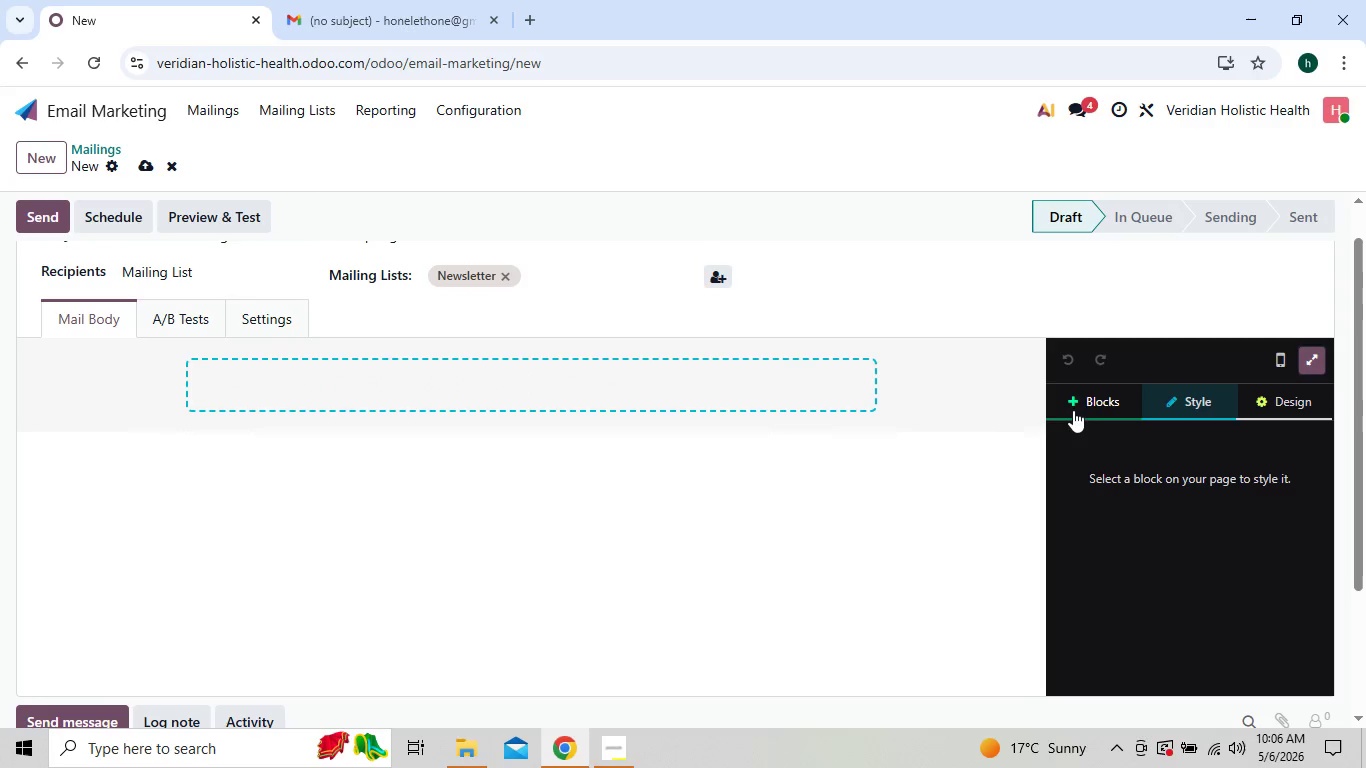 
left_click([1090, 406])
 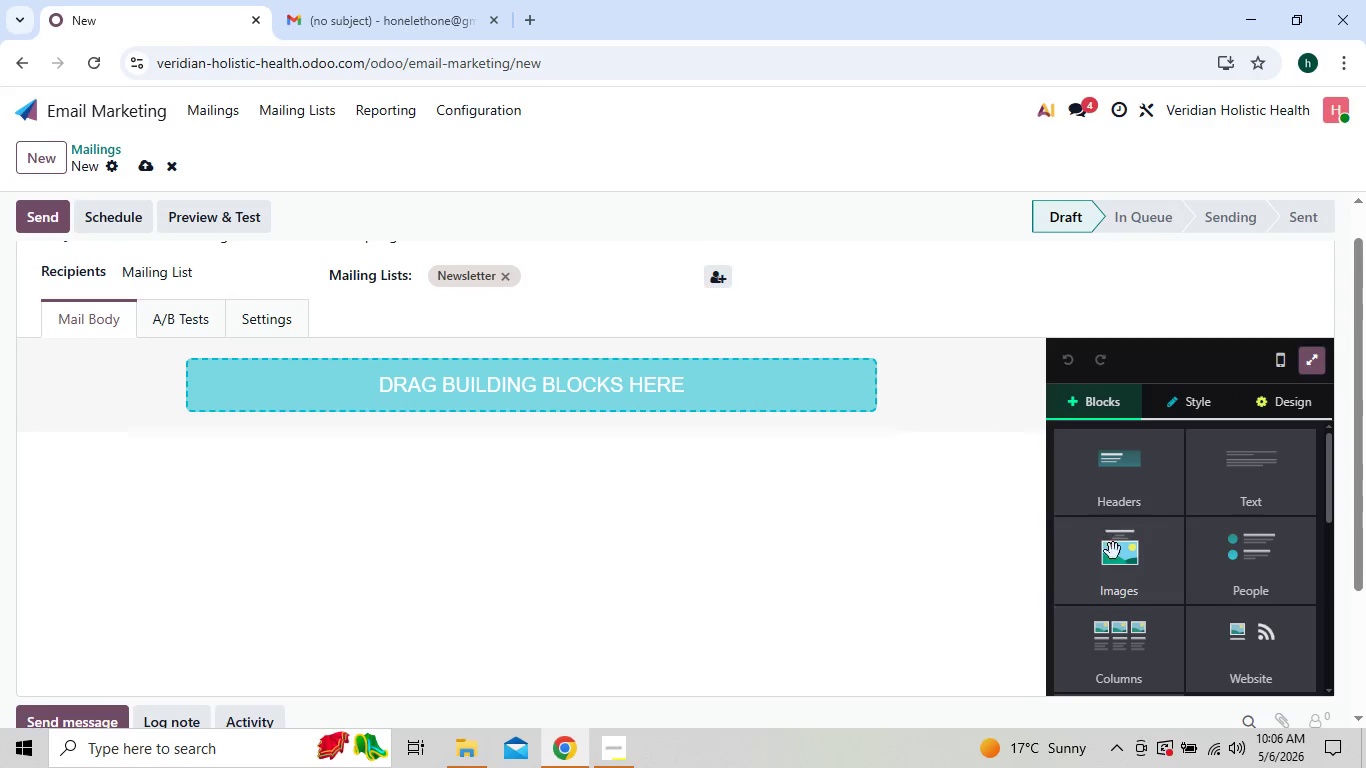 
left_click([1115, 566])
 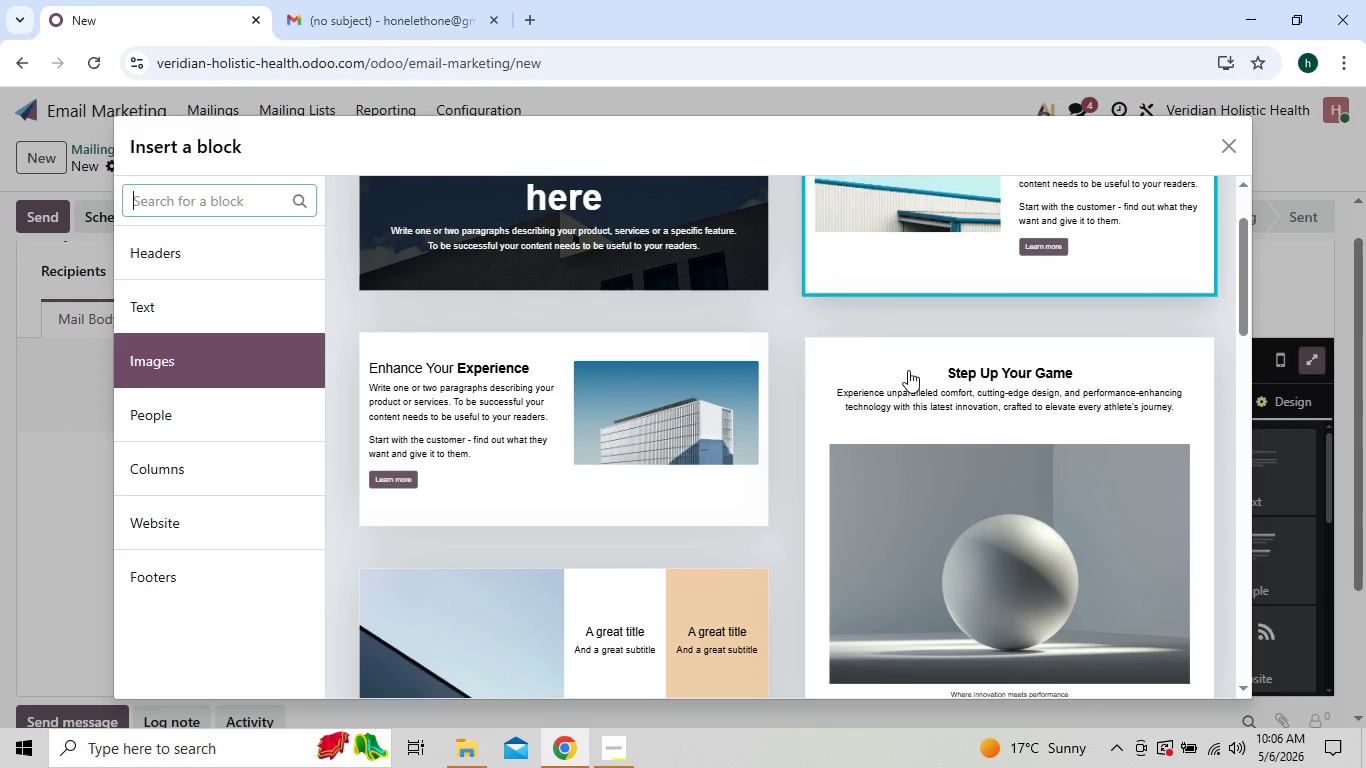 
wait(11.72)
 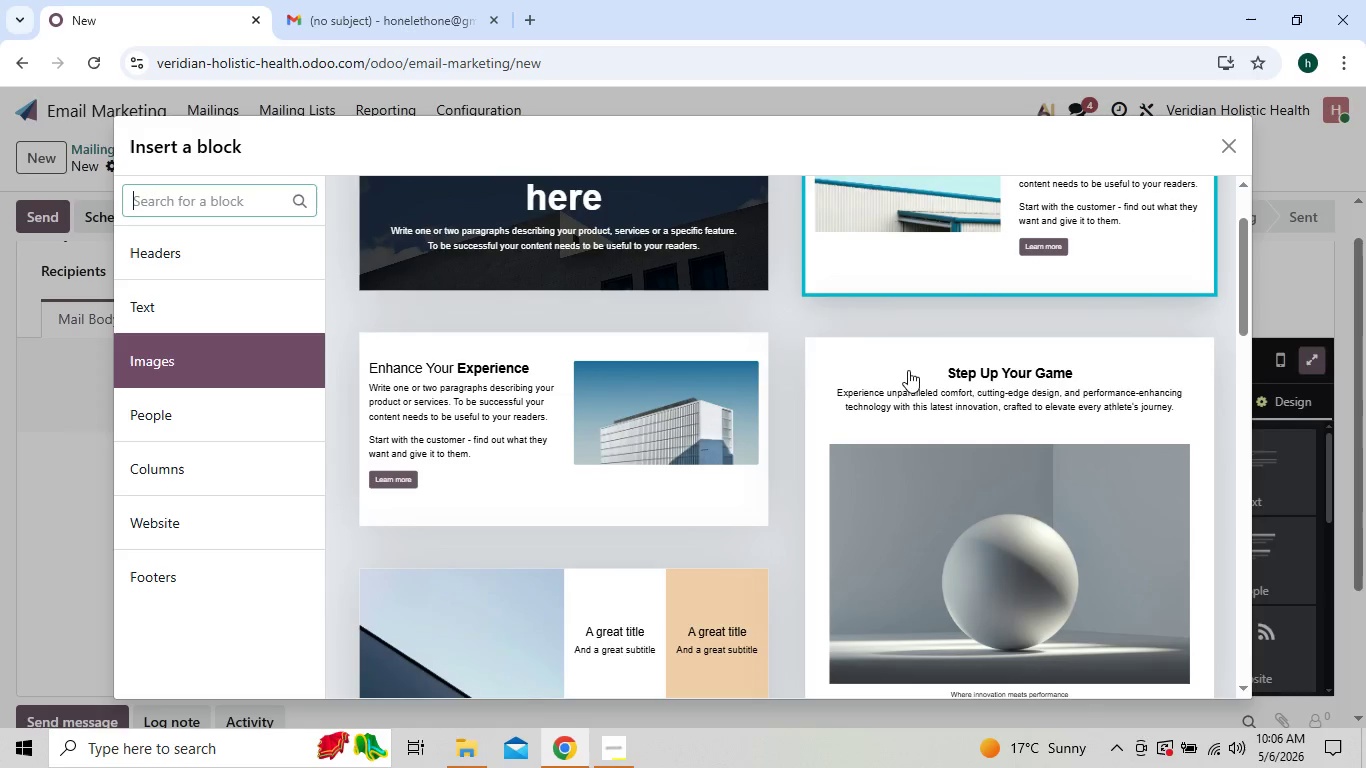 
left_click([579, 282])
 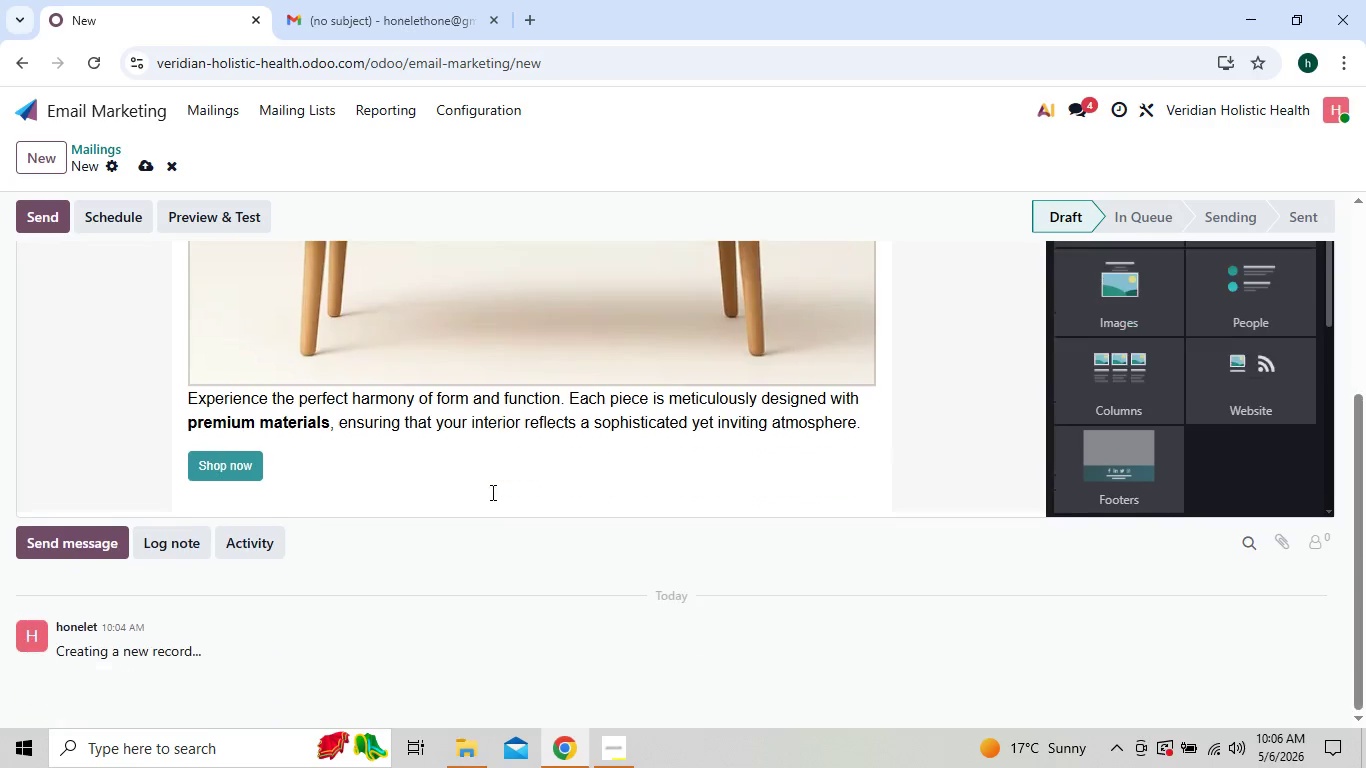 
left_click([408, 449])
 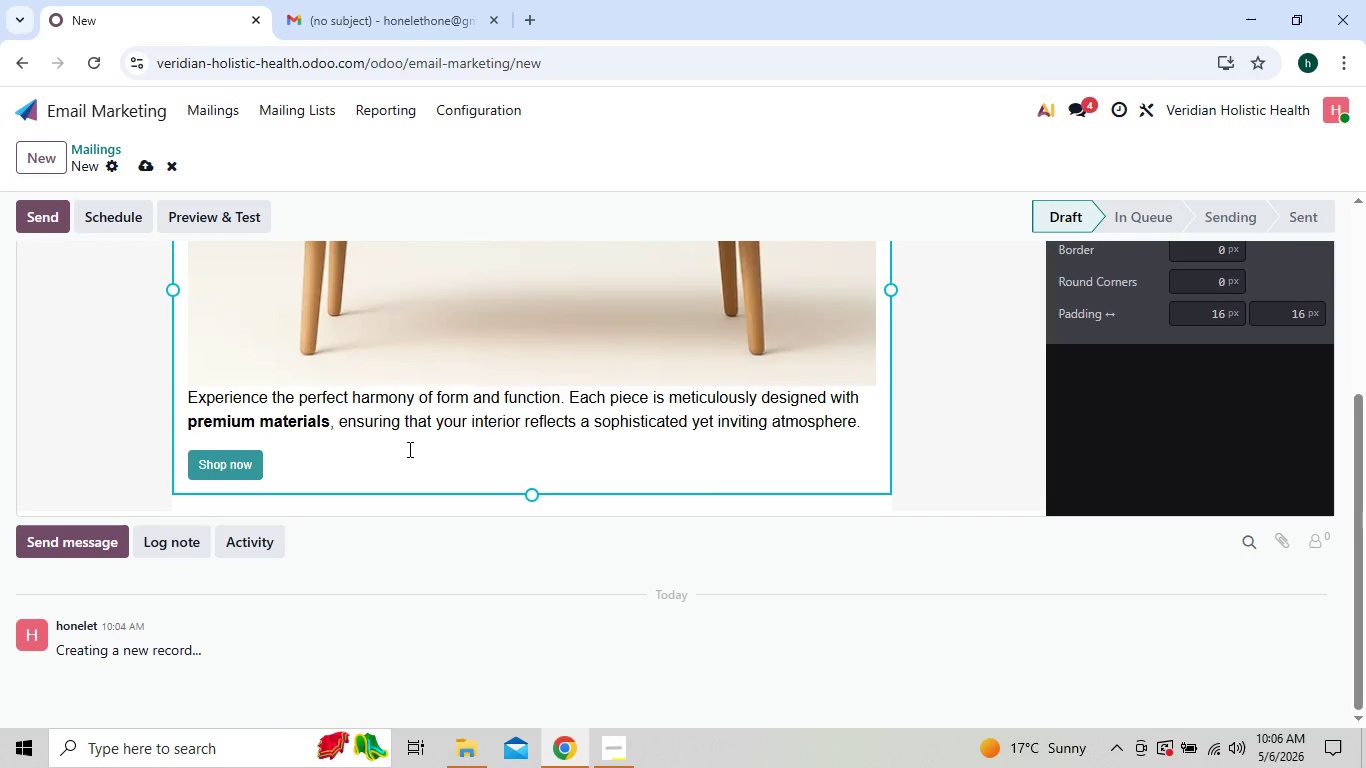 
hold_key(key=Backspace, duration=0.73)
 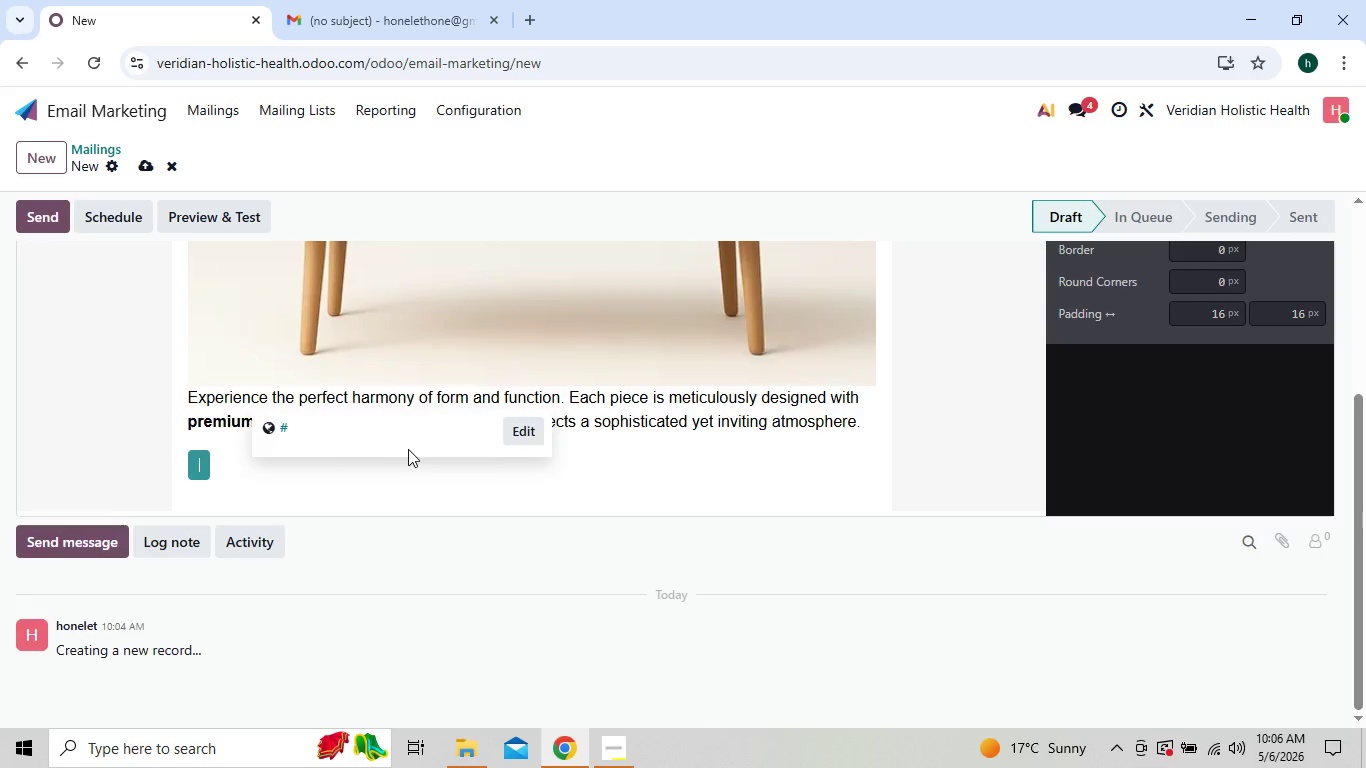 
hold_key(key=Backspace, duration=1.5)
 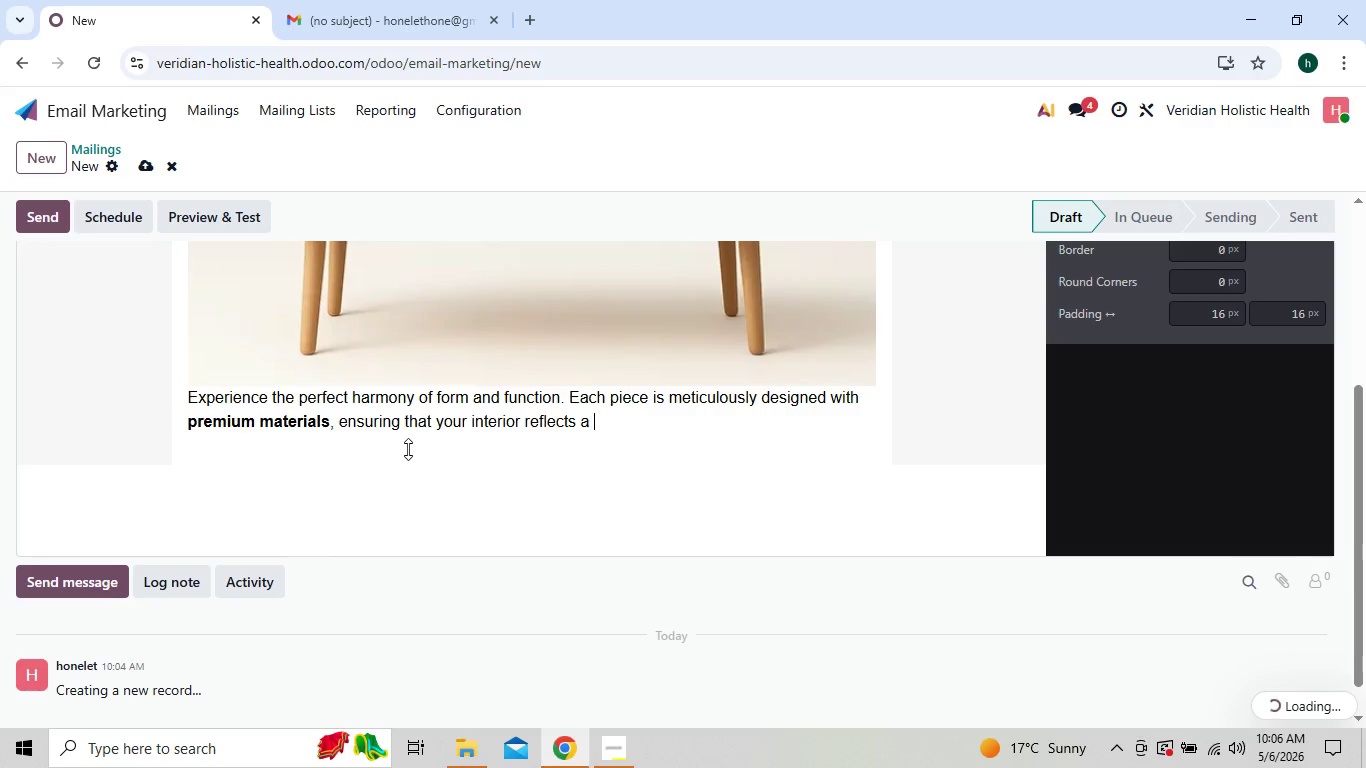 
hold_key(key=Backspace, duration=0.75)
 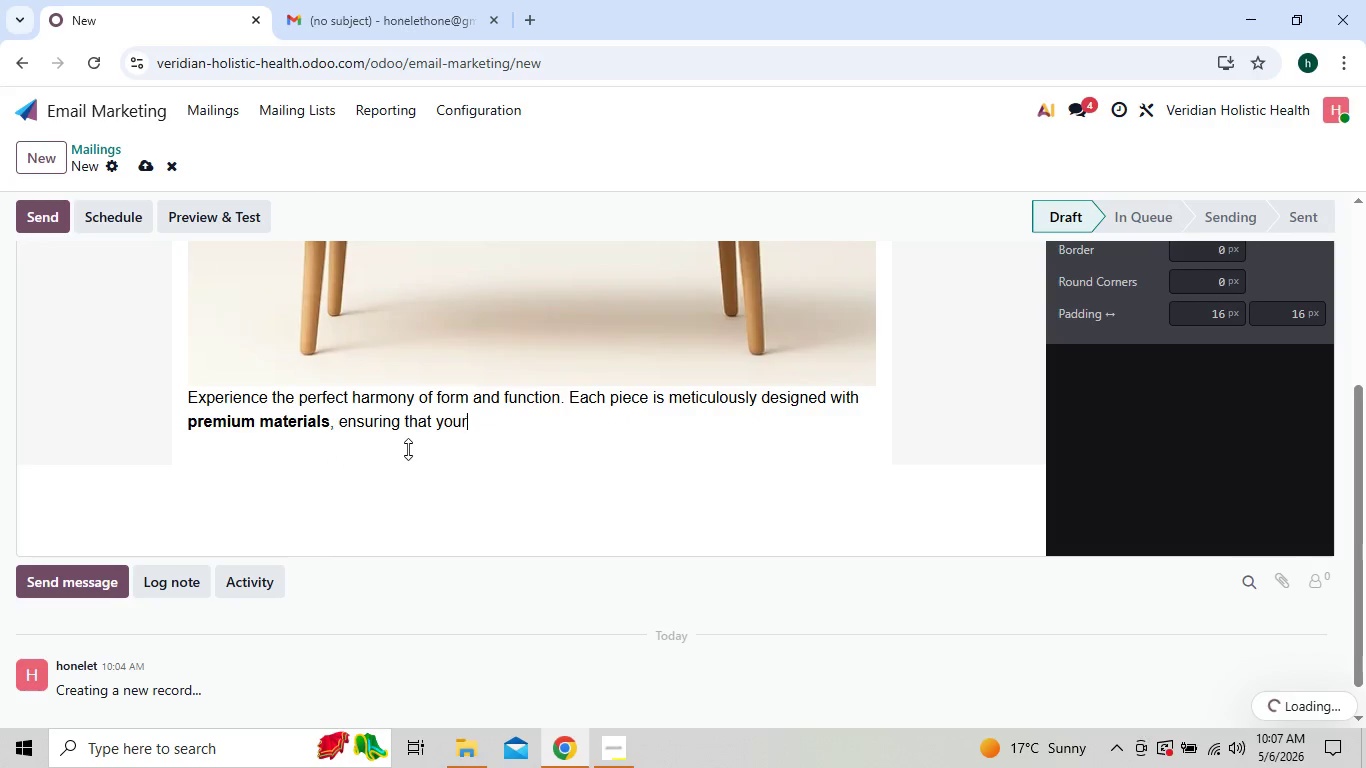 
hold_key(key=Backspace, duration=0.7)
 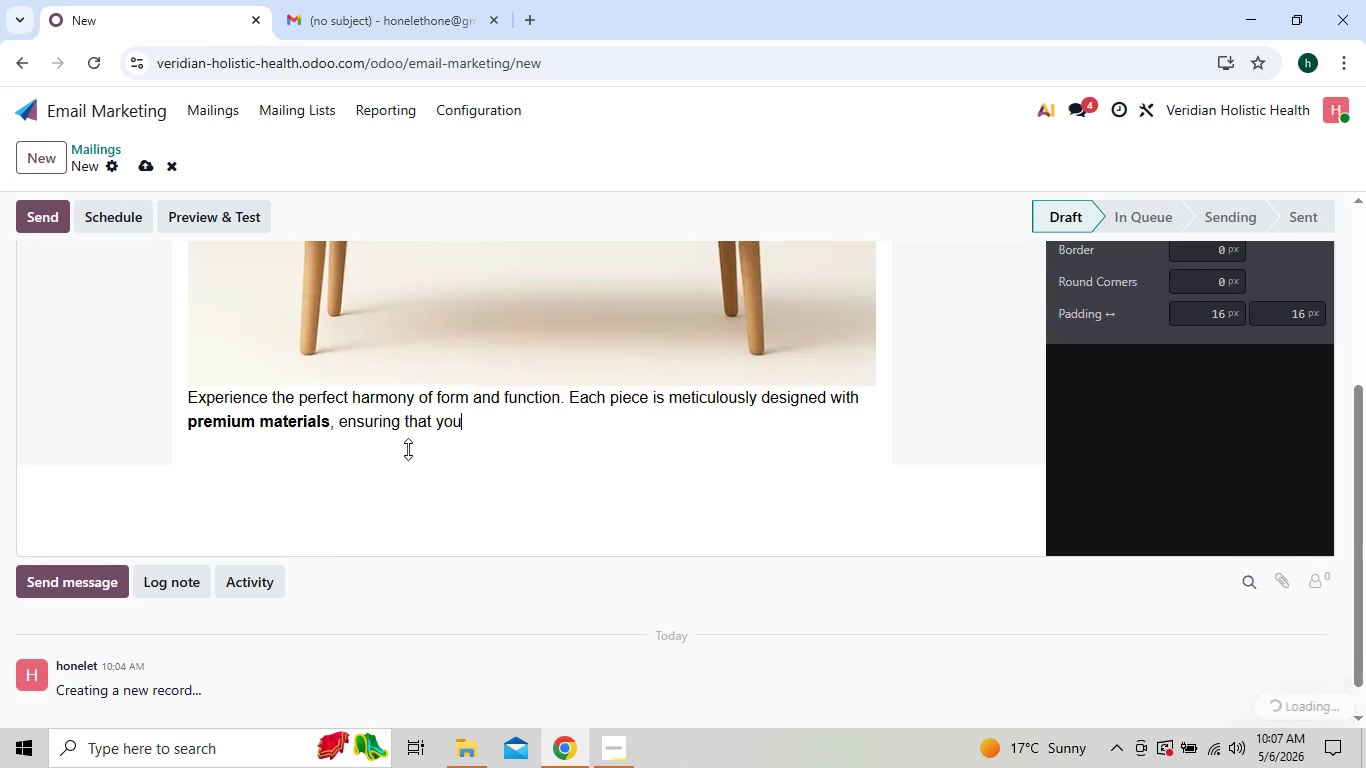 
key(Backspace)
 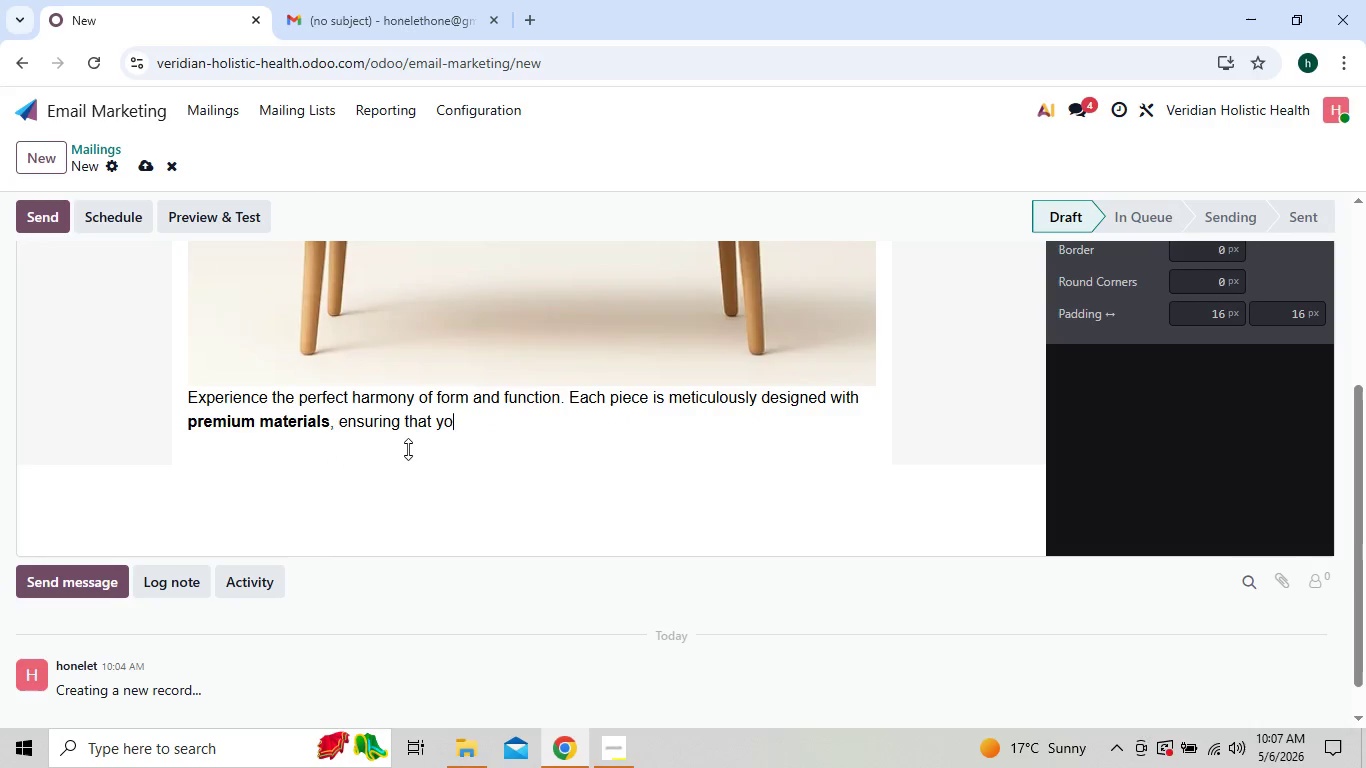 
key(Backspace)
 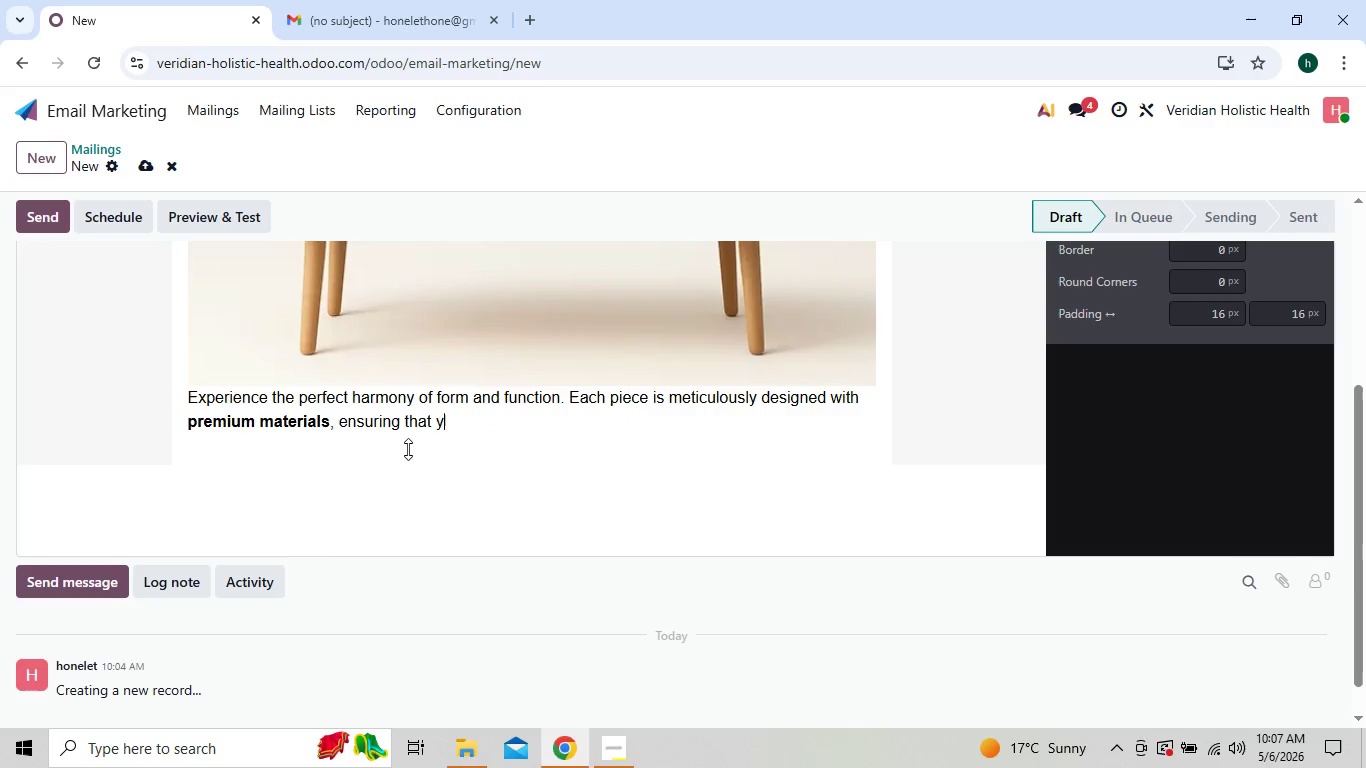 
hold_key(key=Backspace, duration=1.5)
 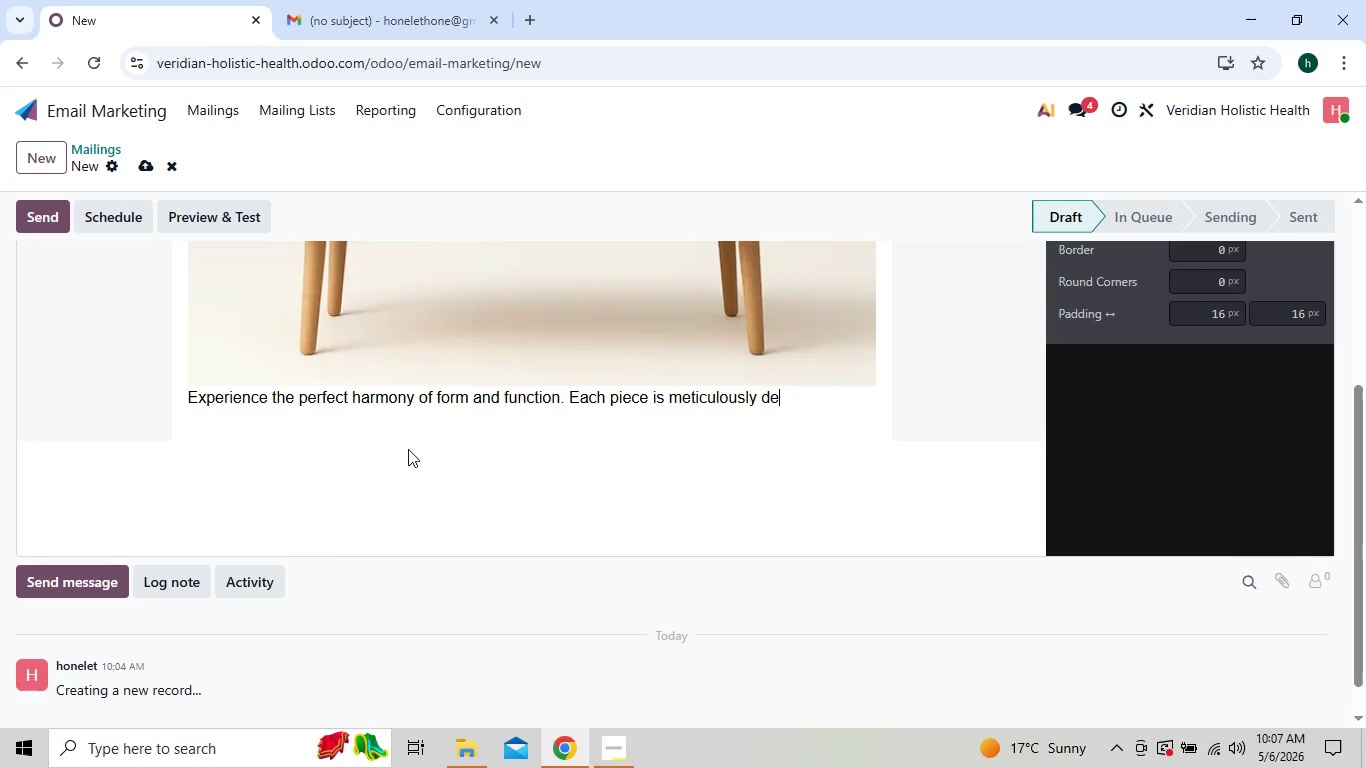 
hold_key(key=Backspace, duration=0.31)
 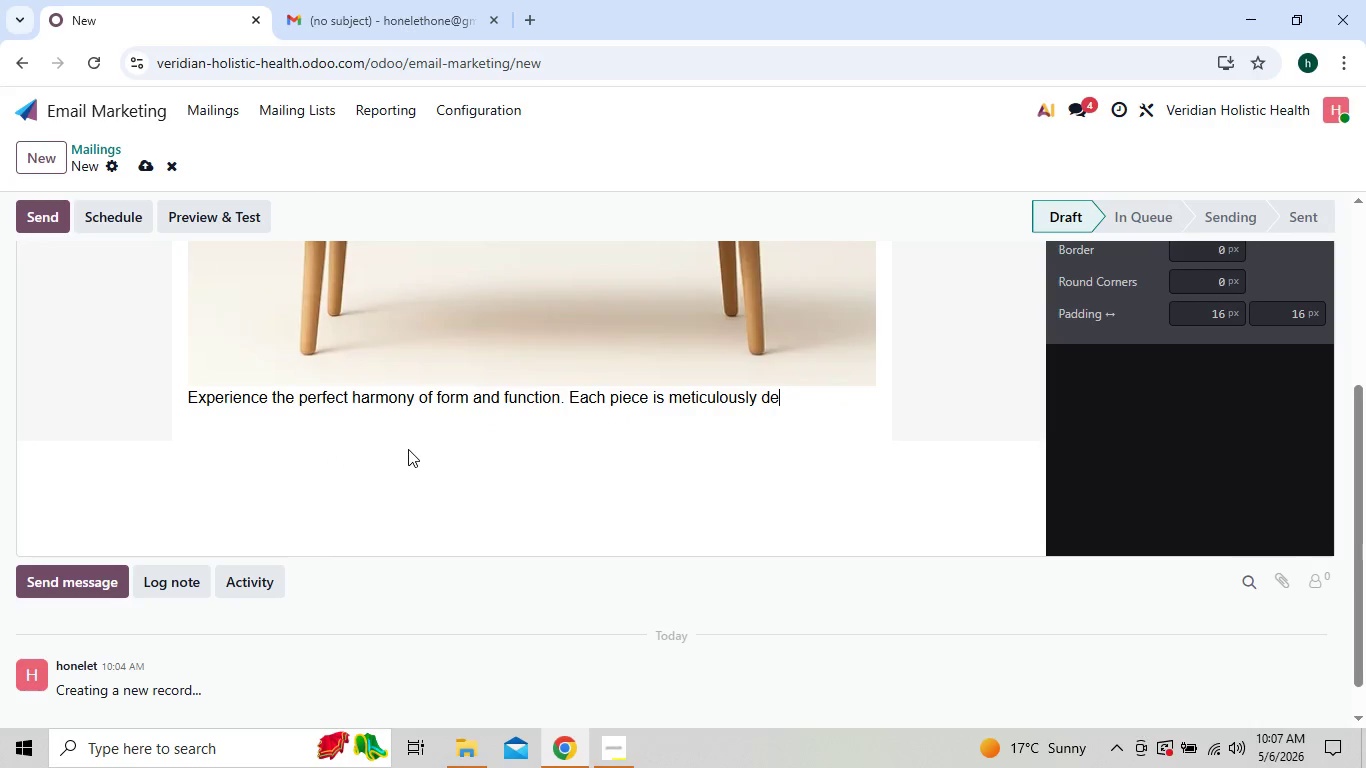 
hold_key(key=Backspace, duration=1.5)
 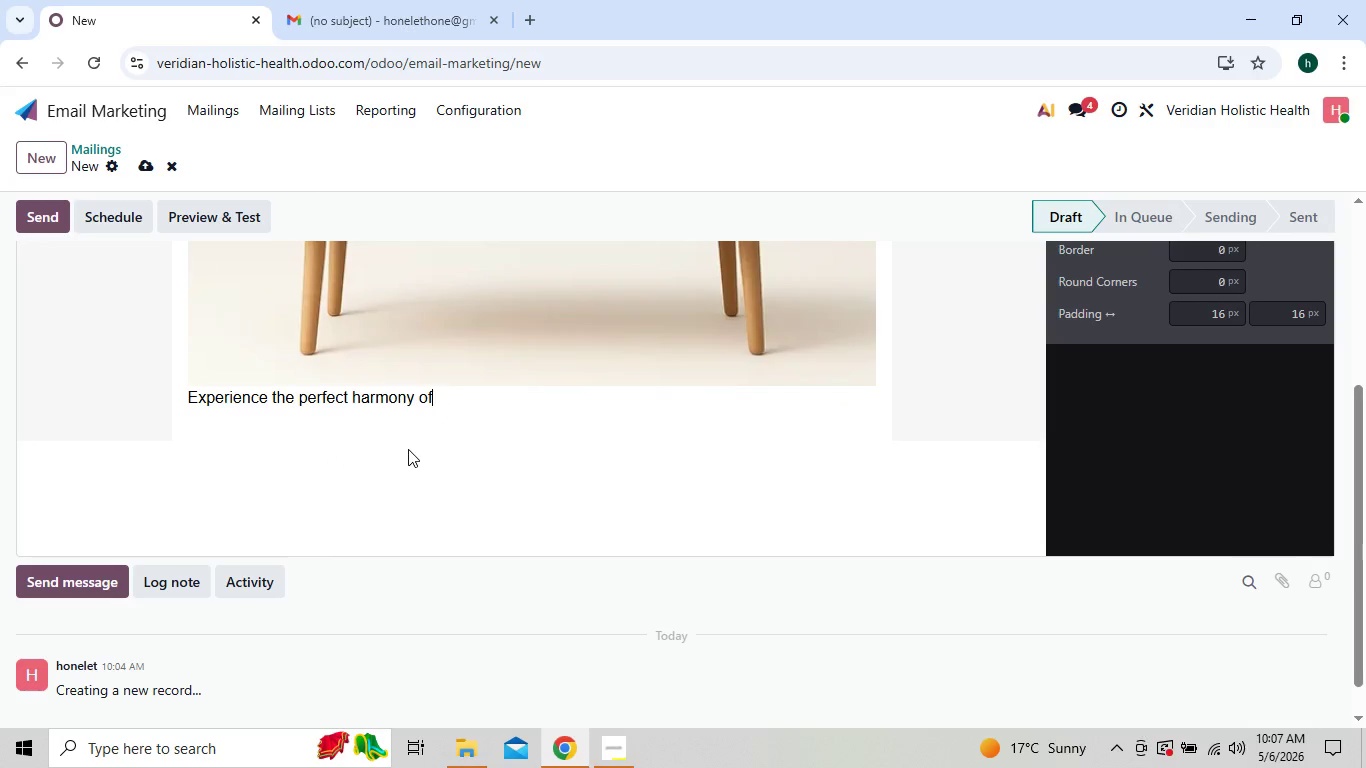 
hold_key(key=Backspace, duration=0.72)
 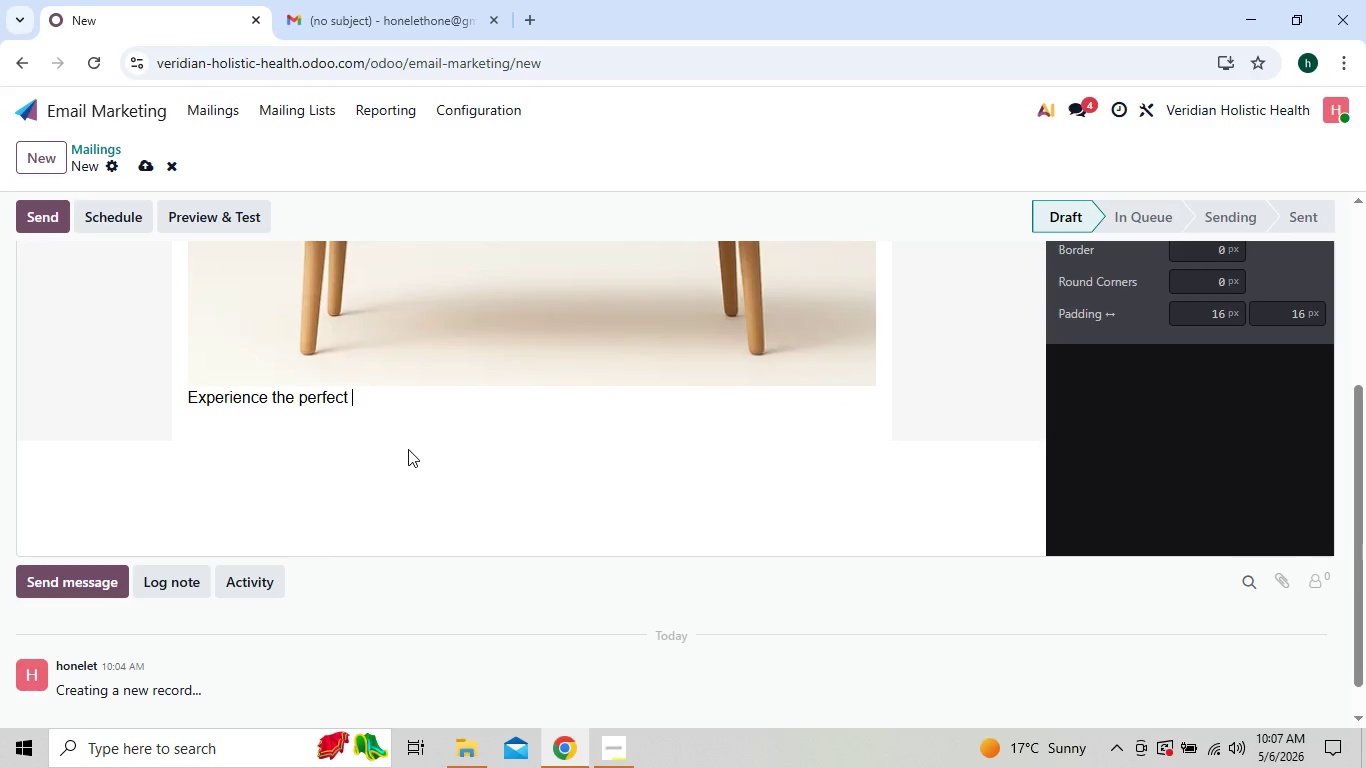 
key(Backspace)
 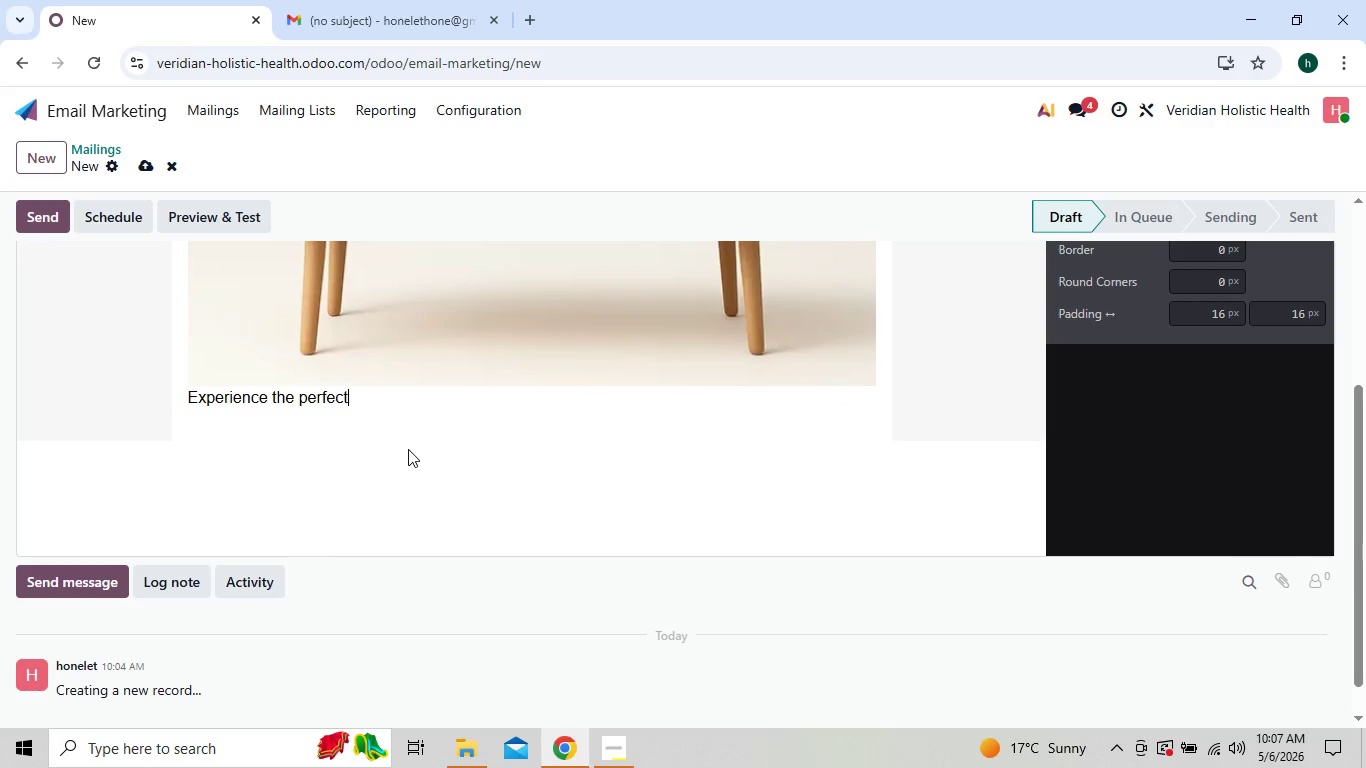 
key(Backspace)
 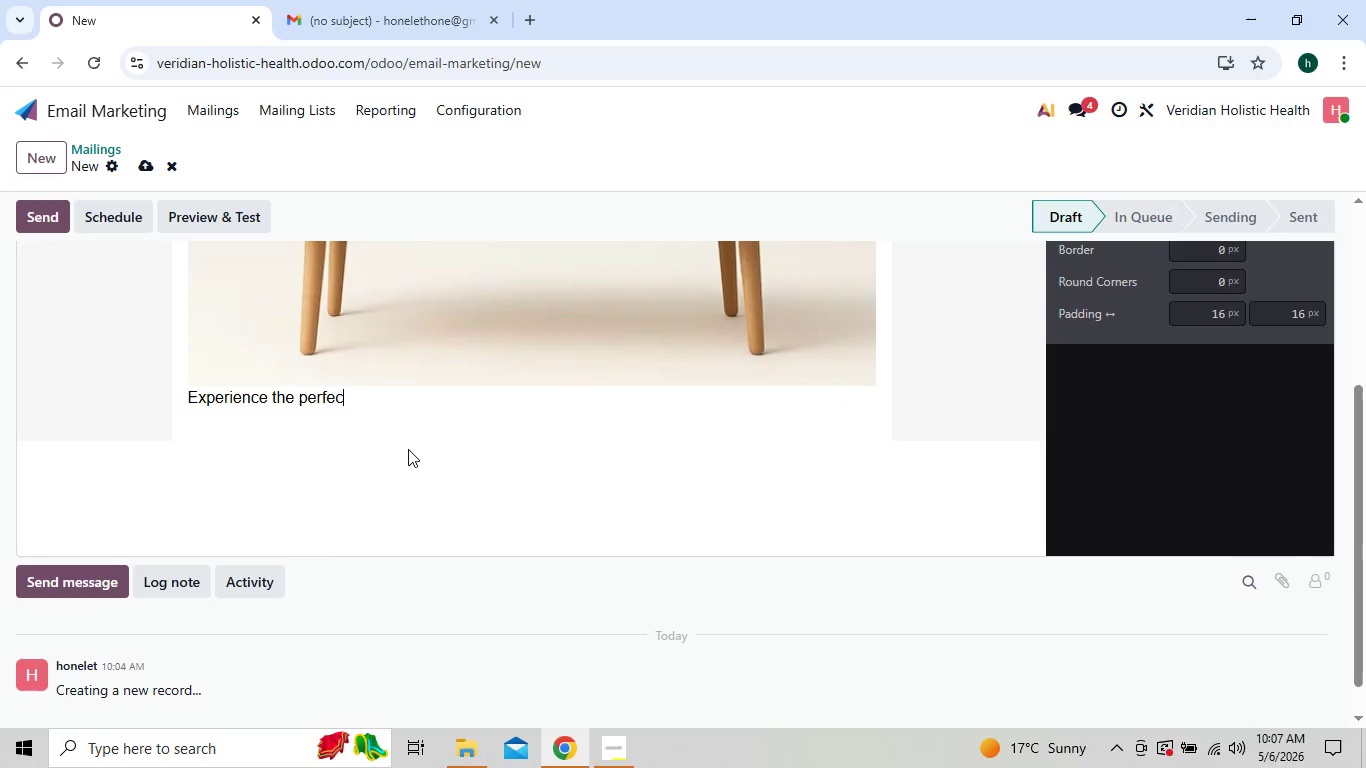 
key(Backspace)
 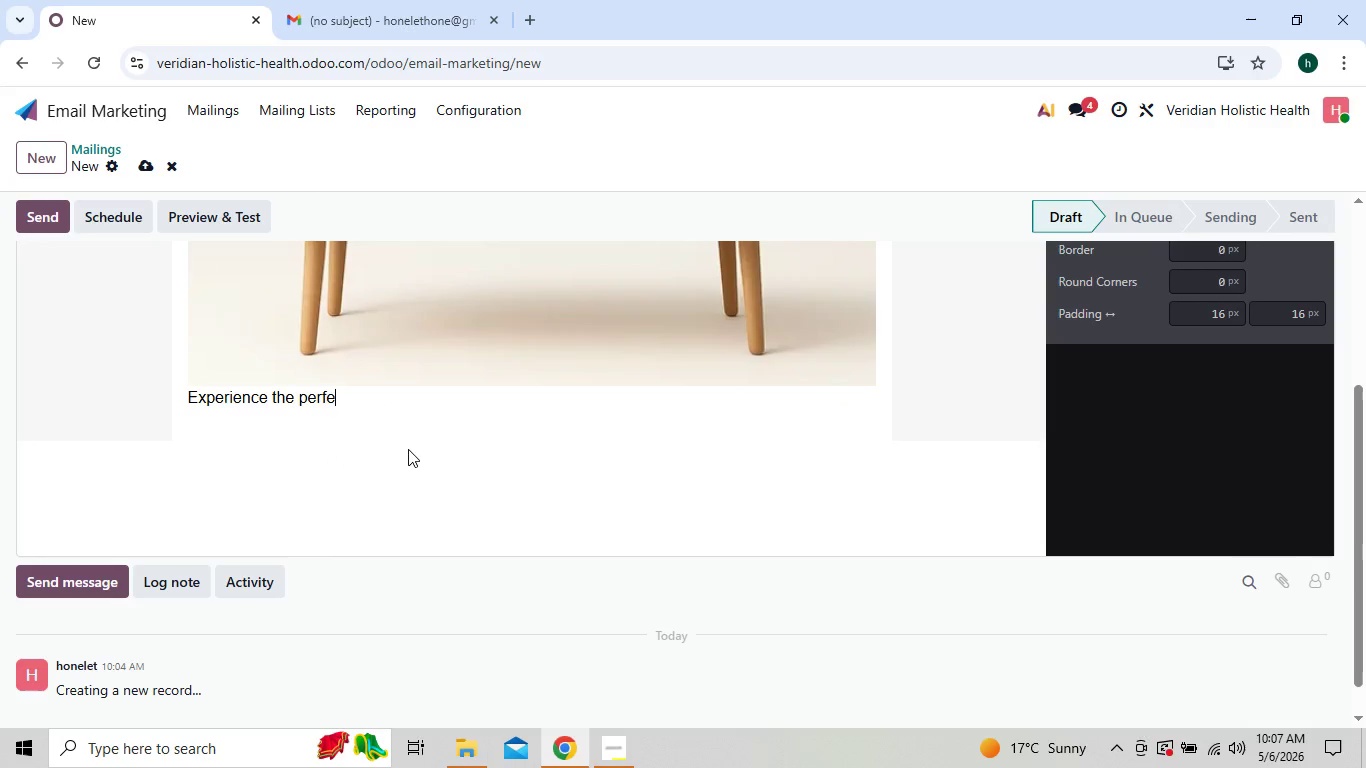 
key(Backspace)
 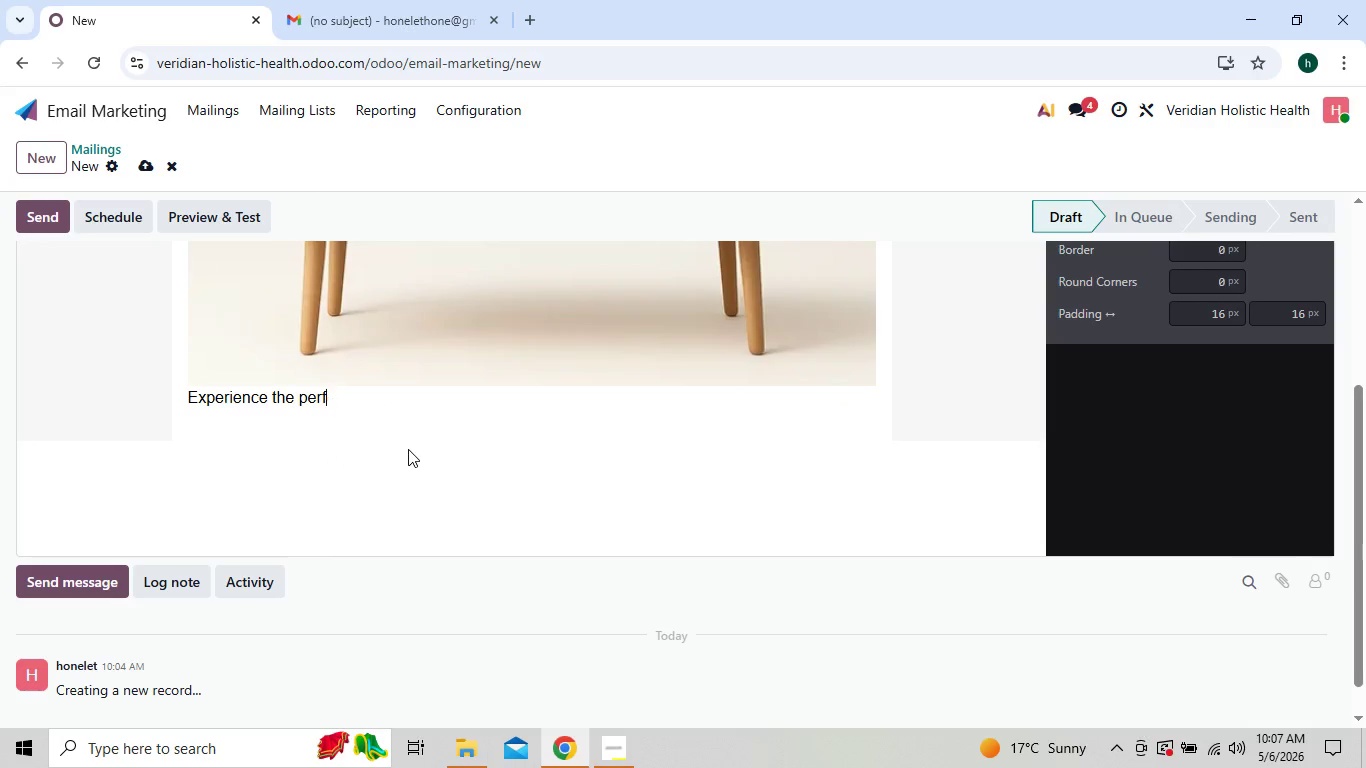 
key(Backspace)
 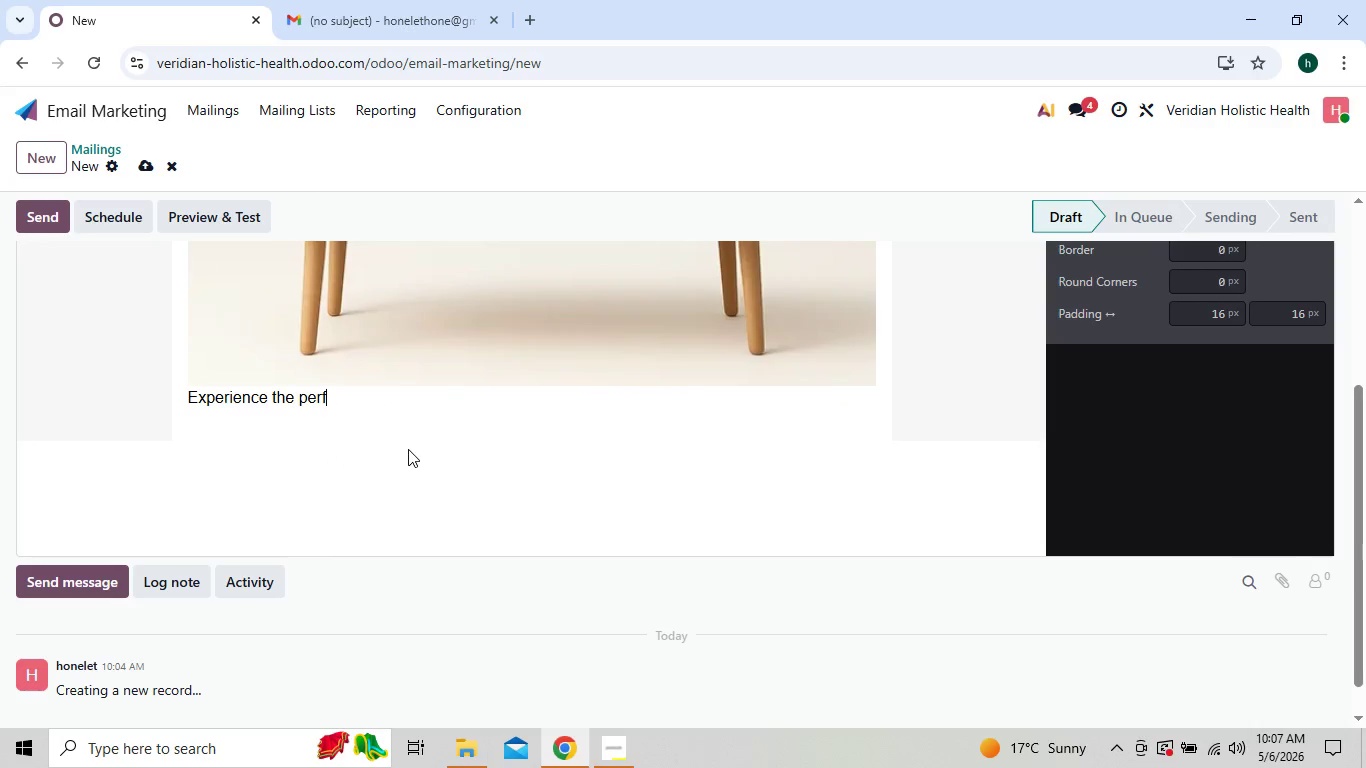 
key(Backspace)
 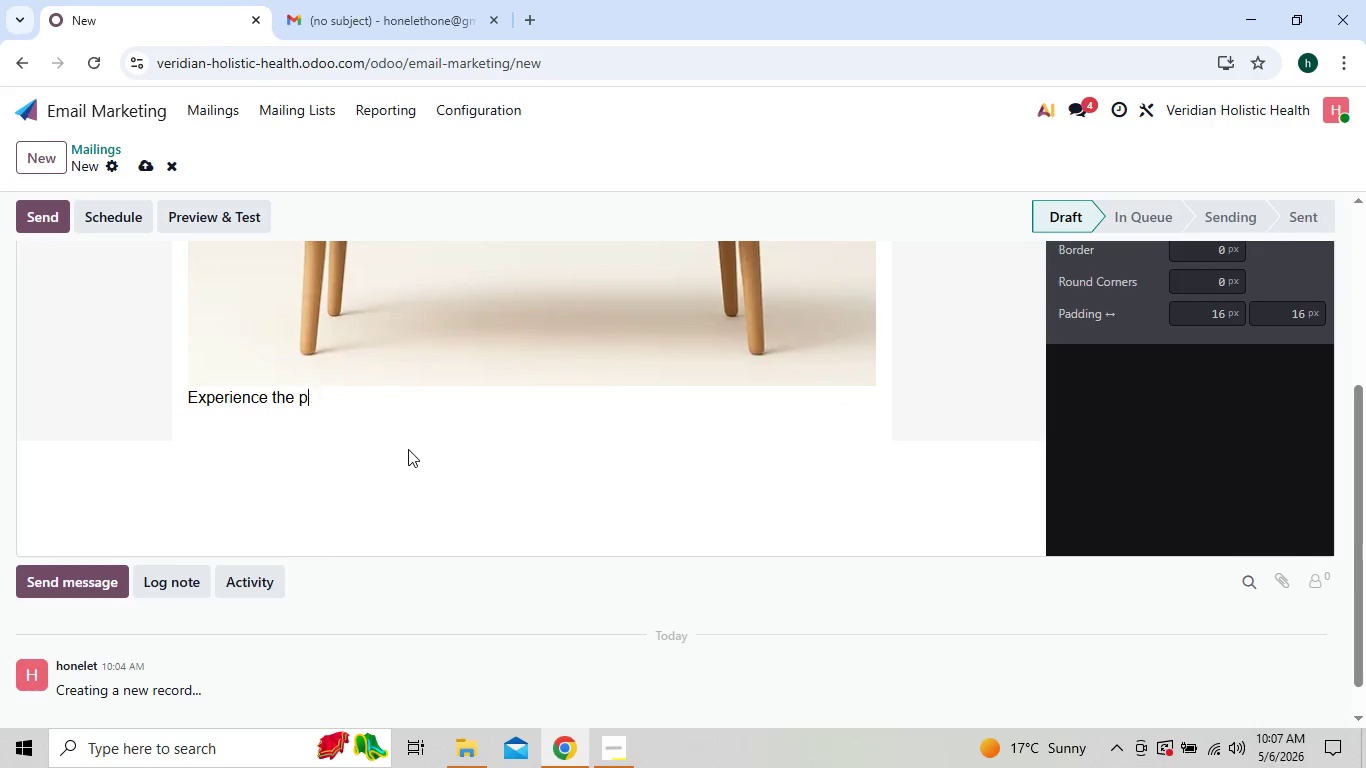 
key(Backspace)
 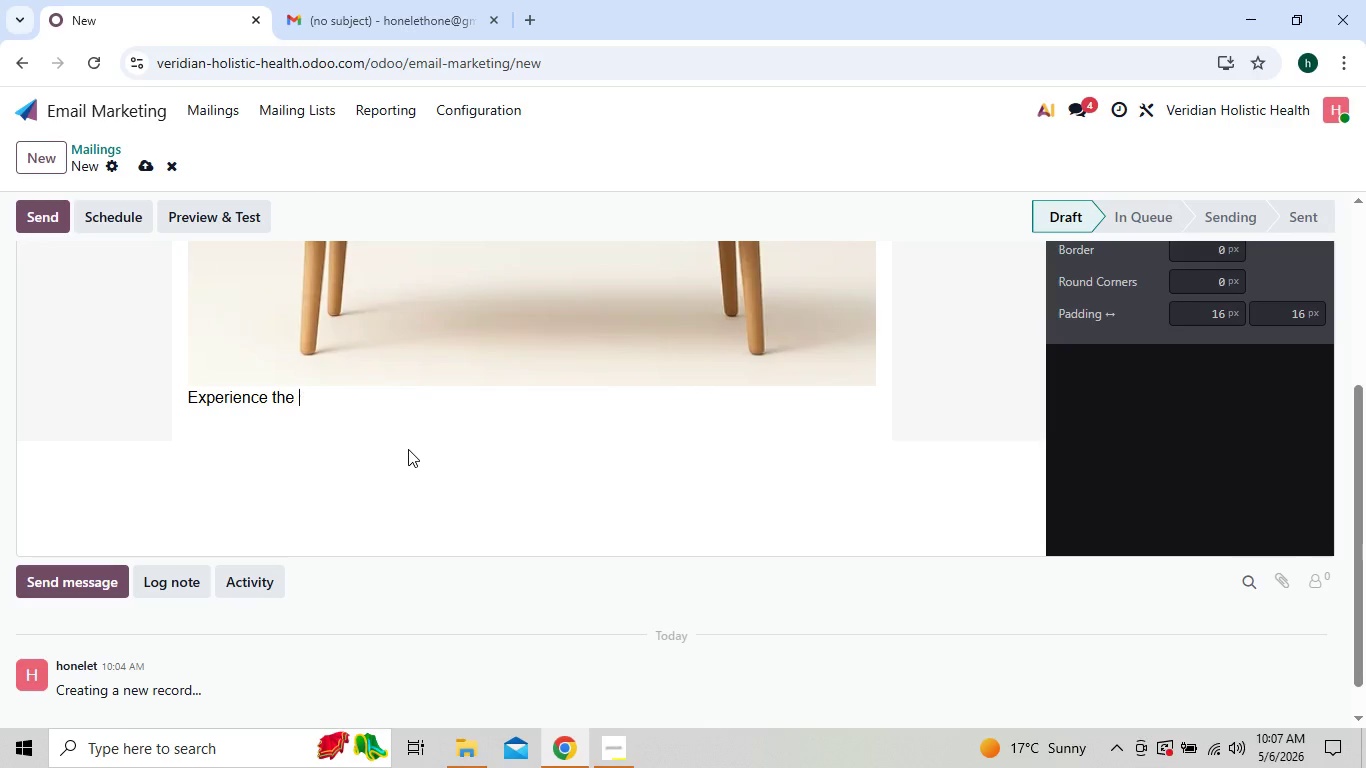 
key(Backspace)
 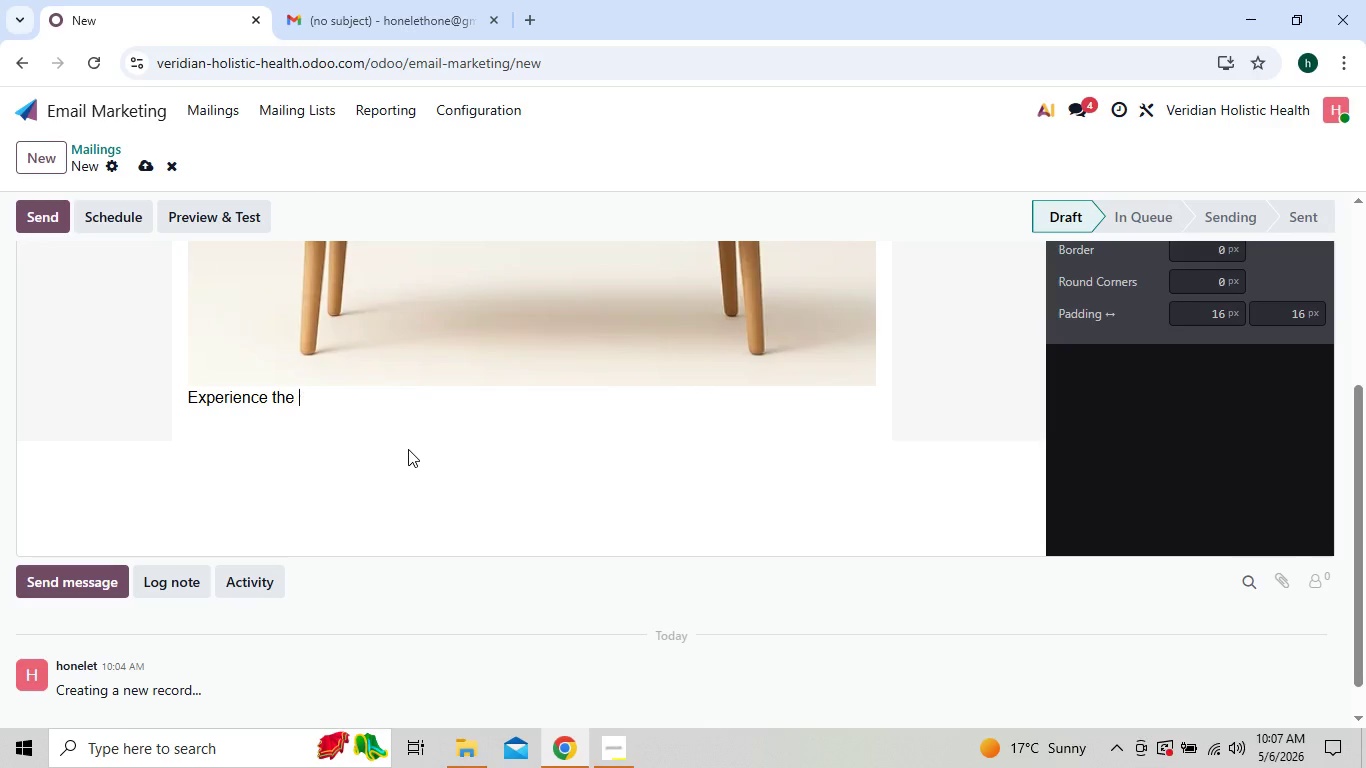 
key(Backspace)
 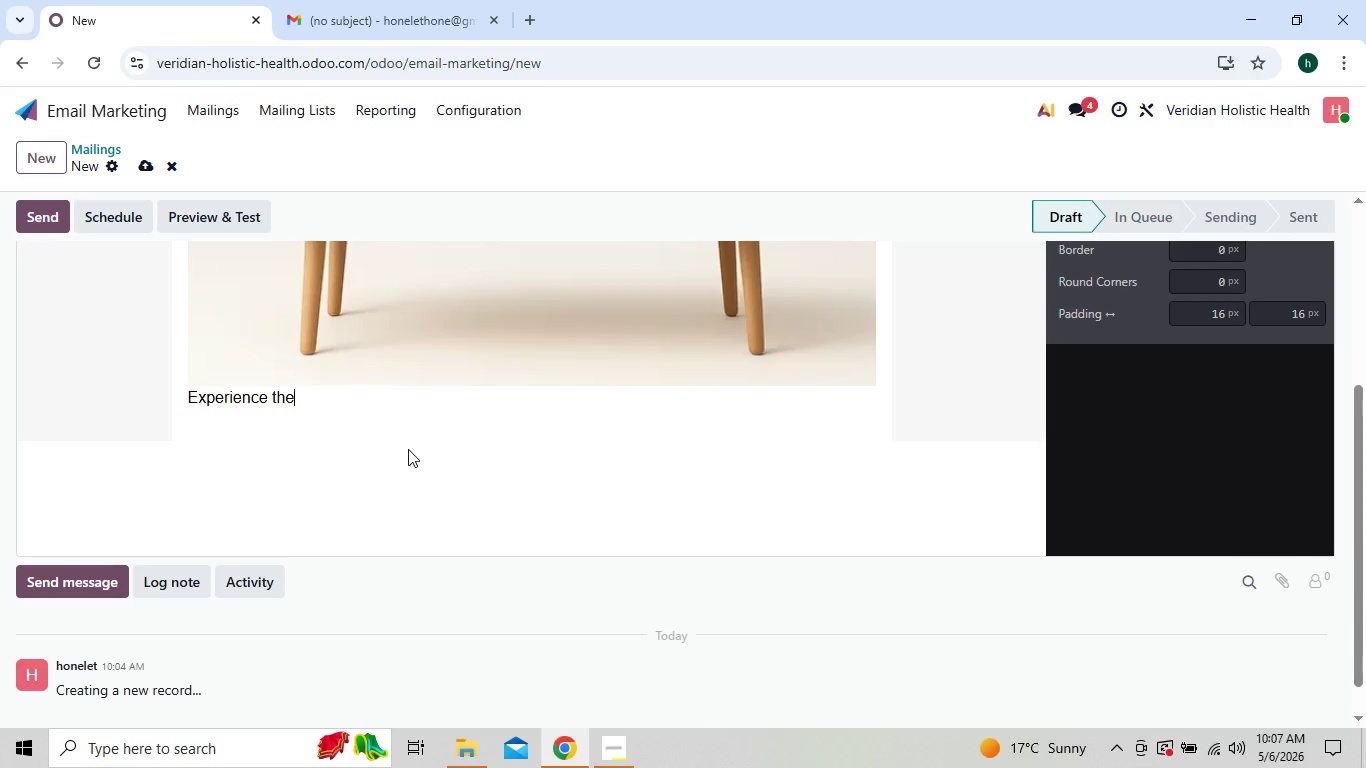 
key(Backspace)
 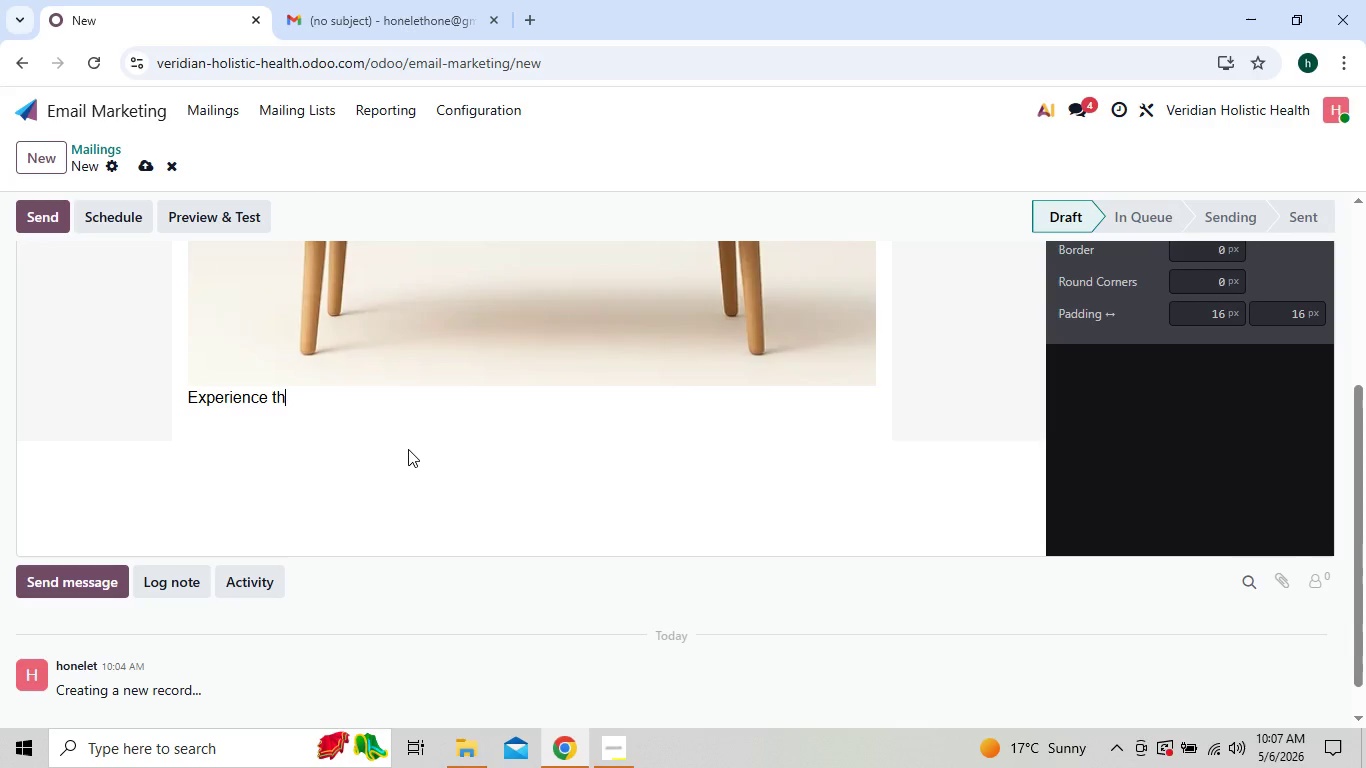 
key(Backspace)
 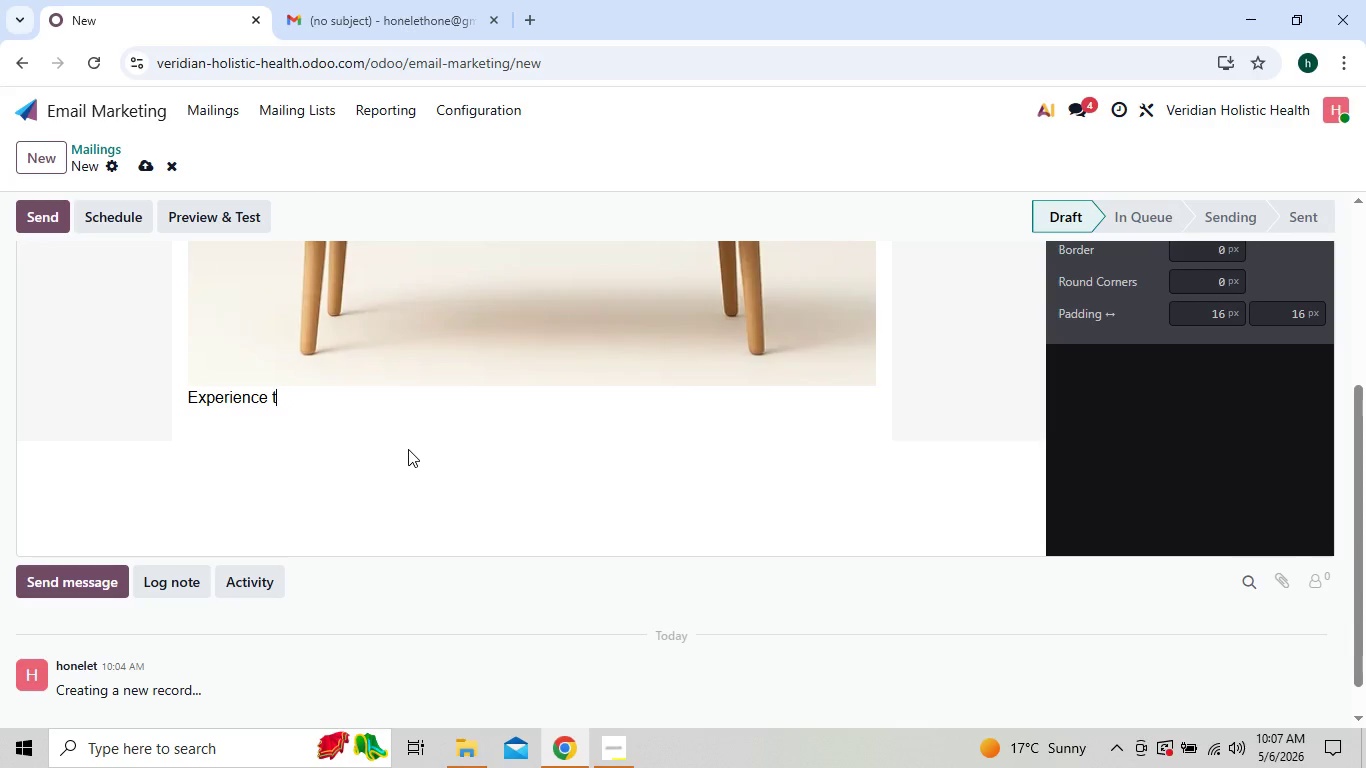 
key(Backspace)
 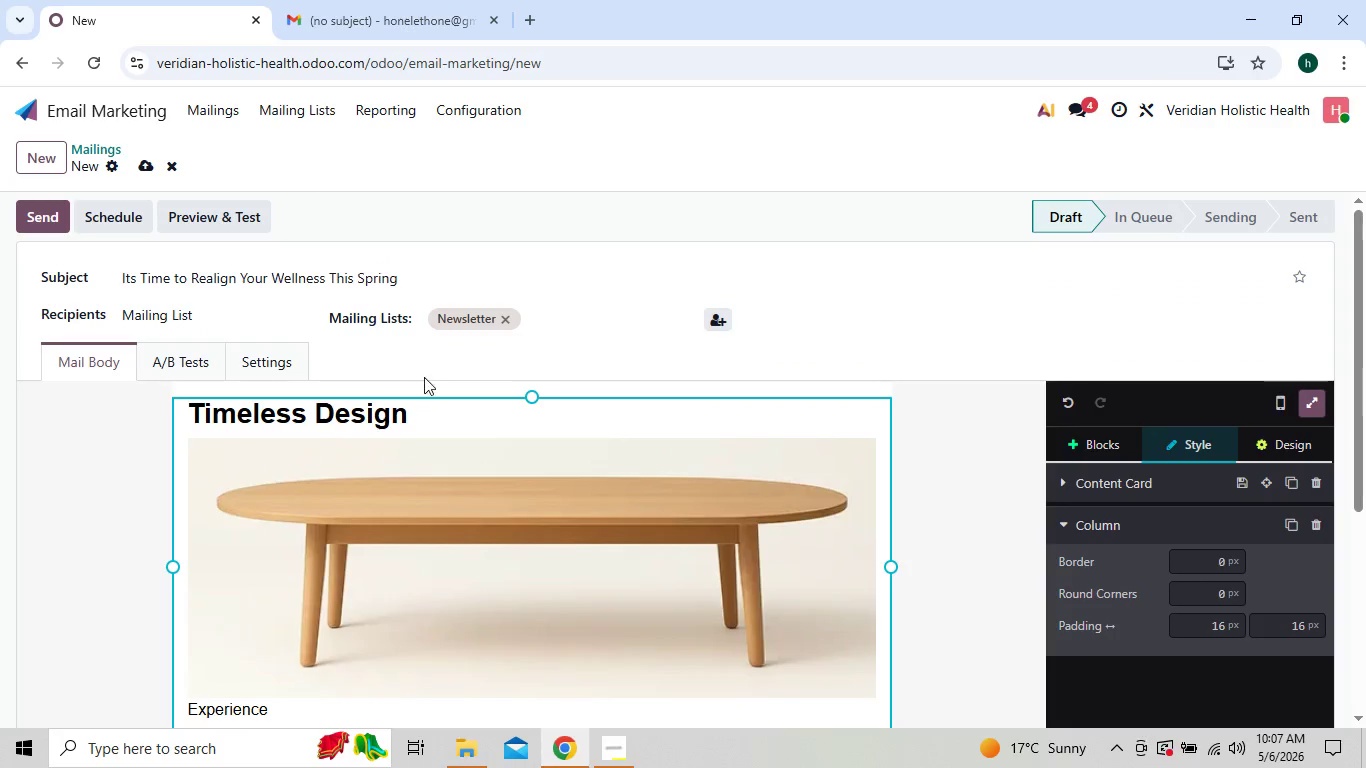 
left_click([426, 408])
 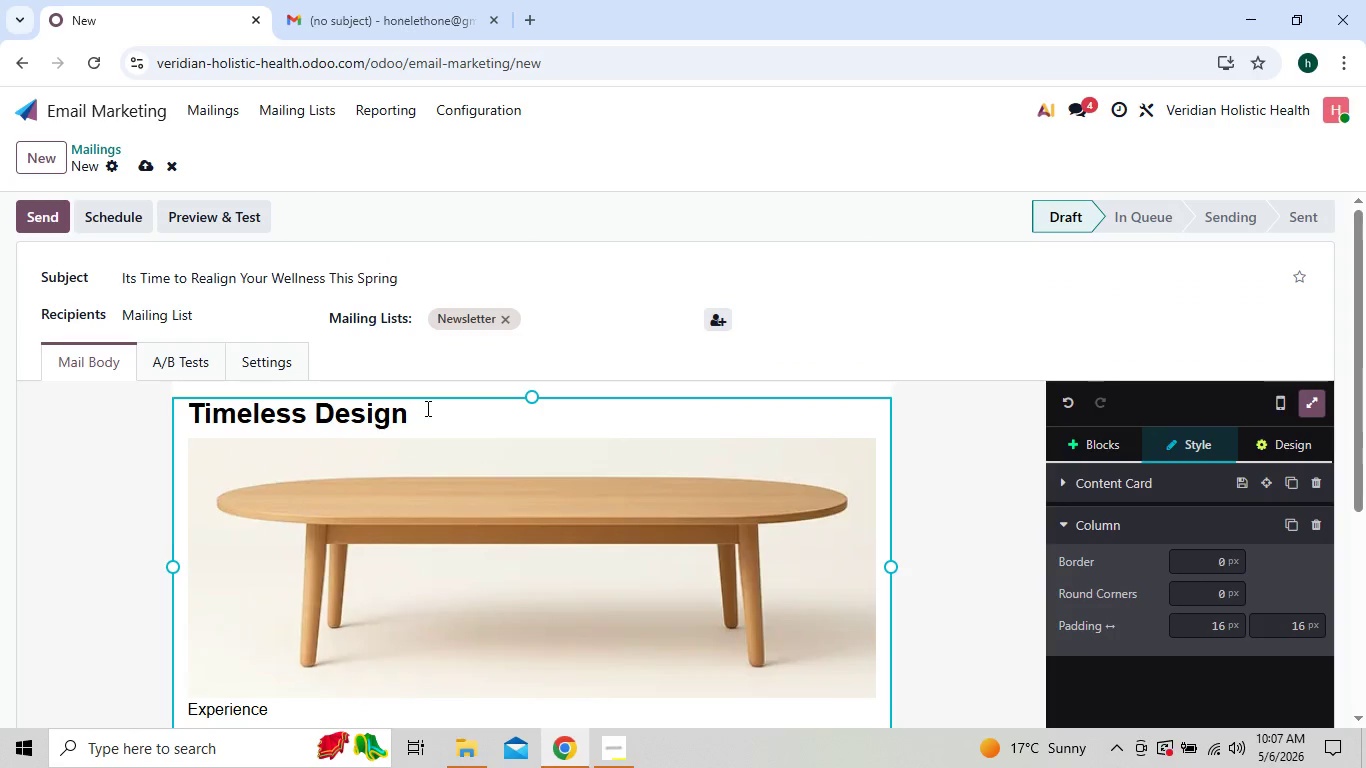 
hold_key(key=Backspace, duration=0.52)
 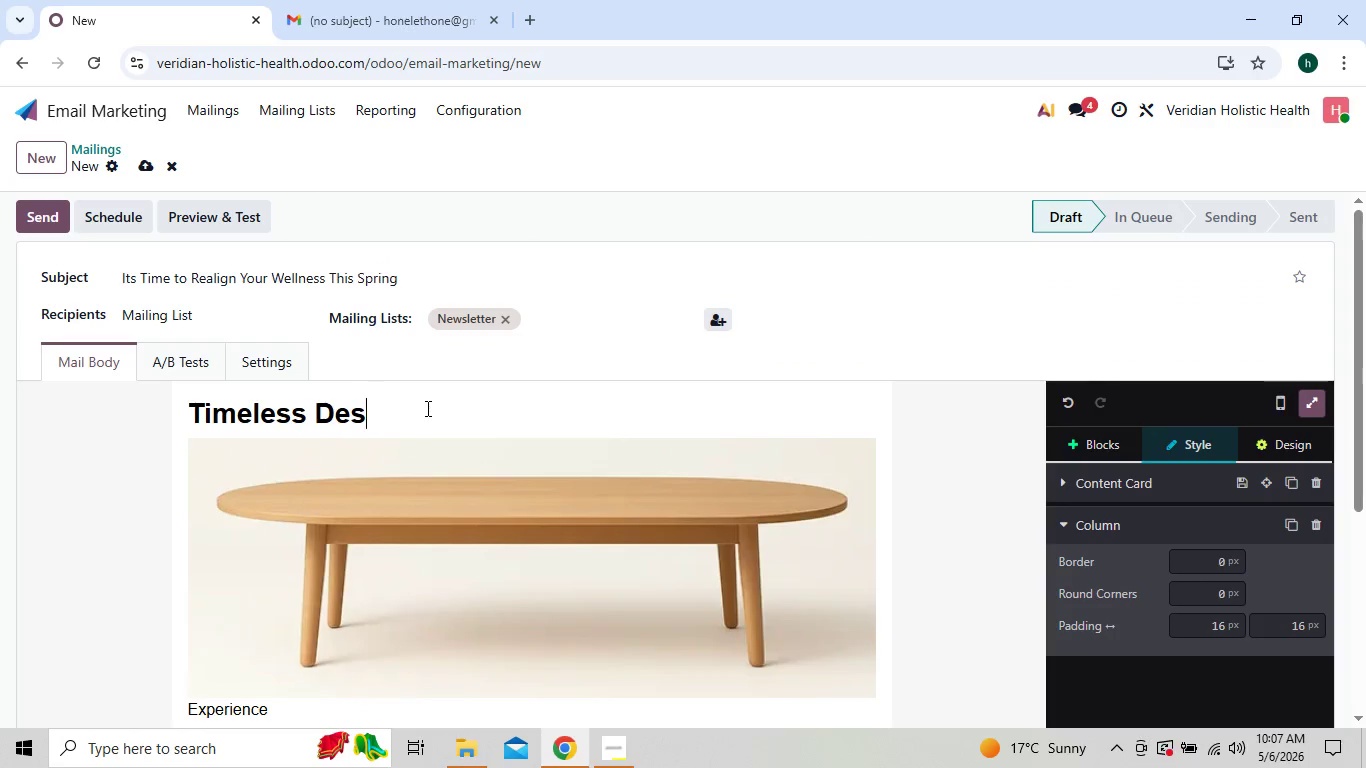 
hold_key(key=Backspace, duration=0.36)
 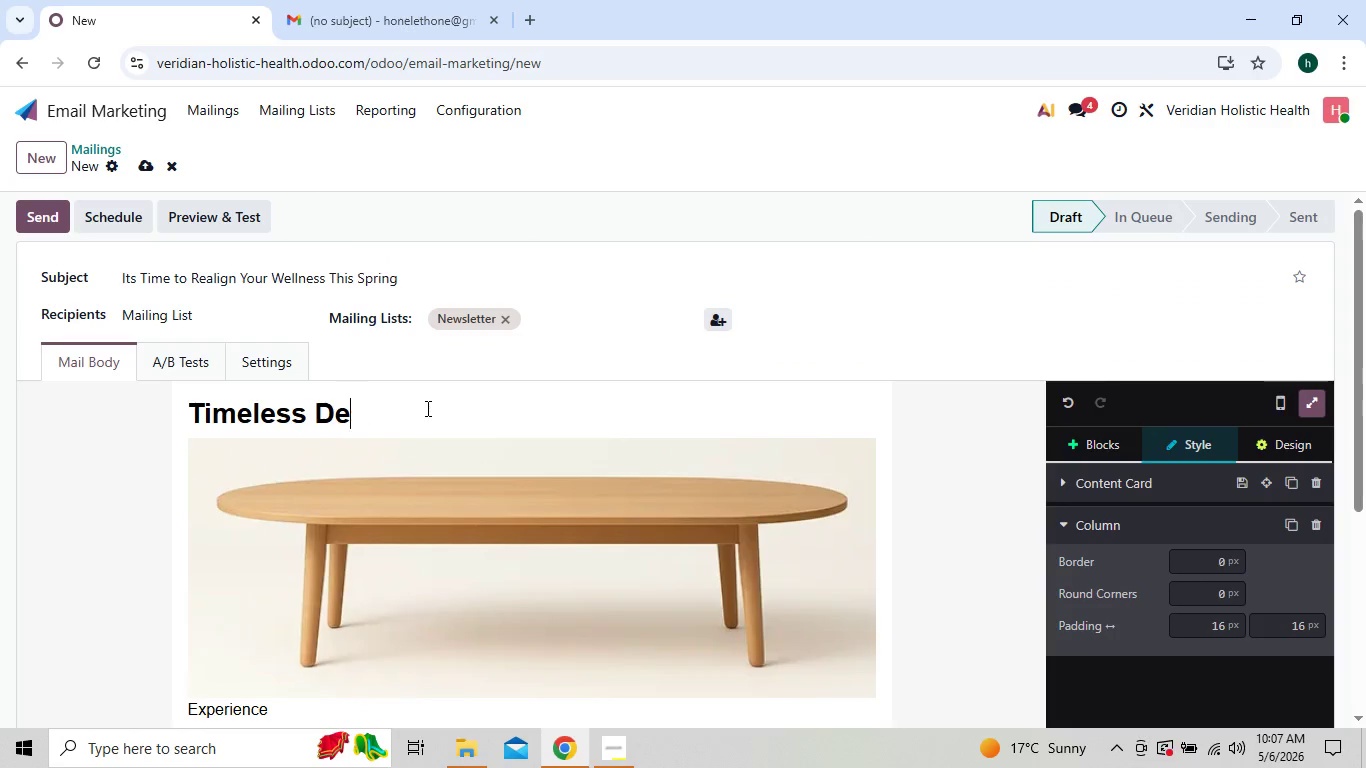 
key(Backspace)
 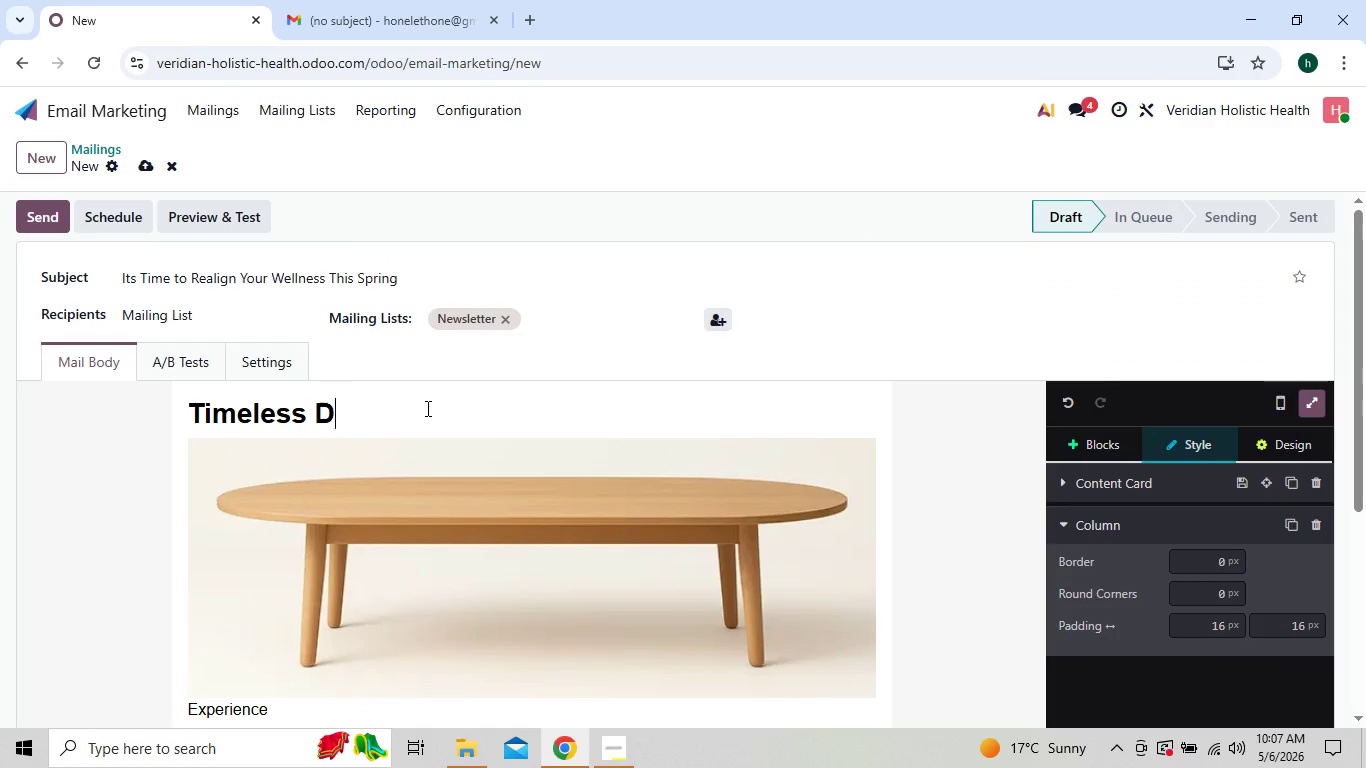 
key(Backspace)
 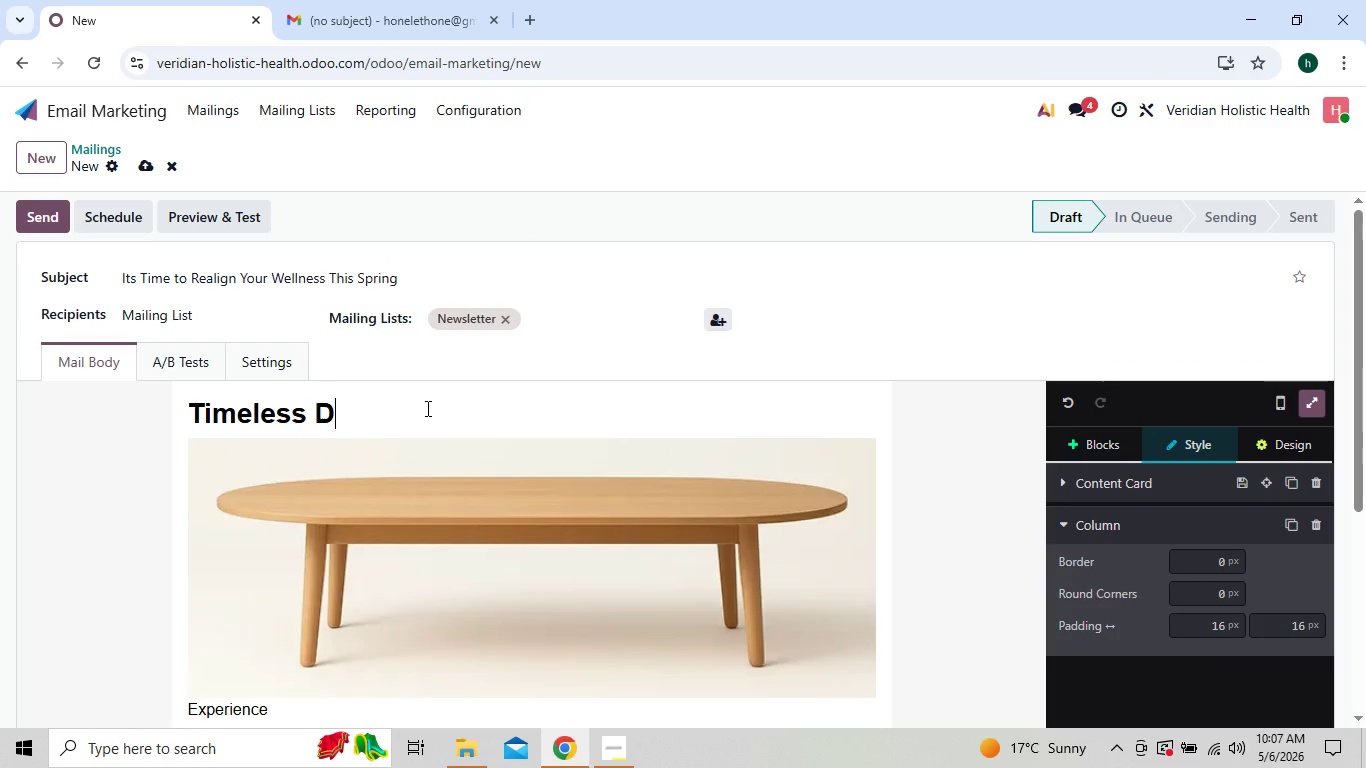 
key(Backspace)
 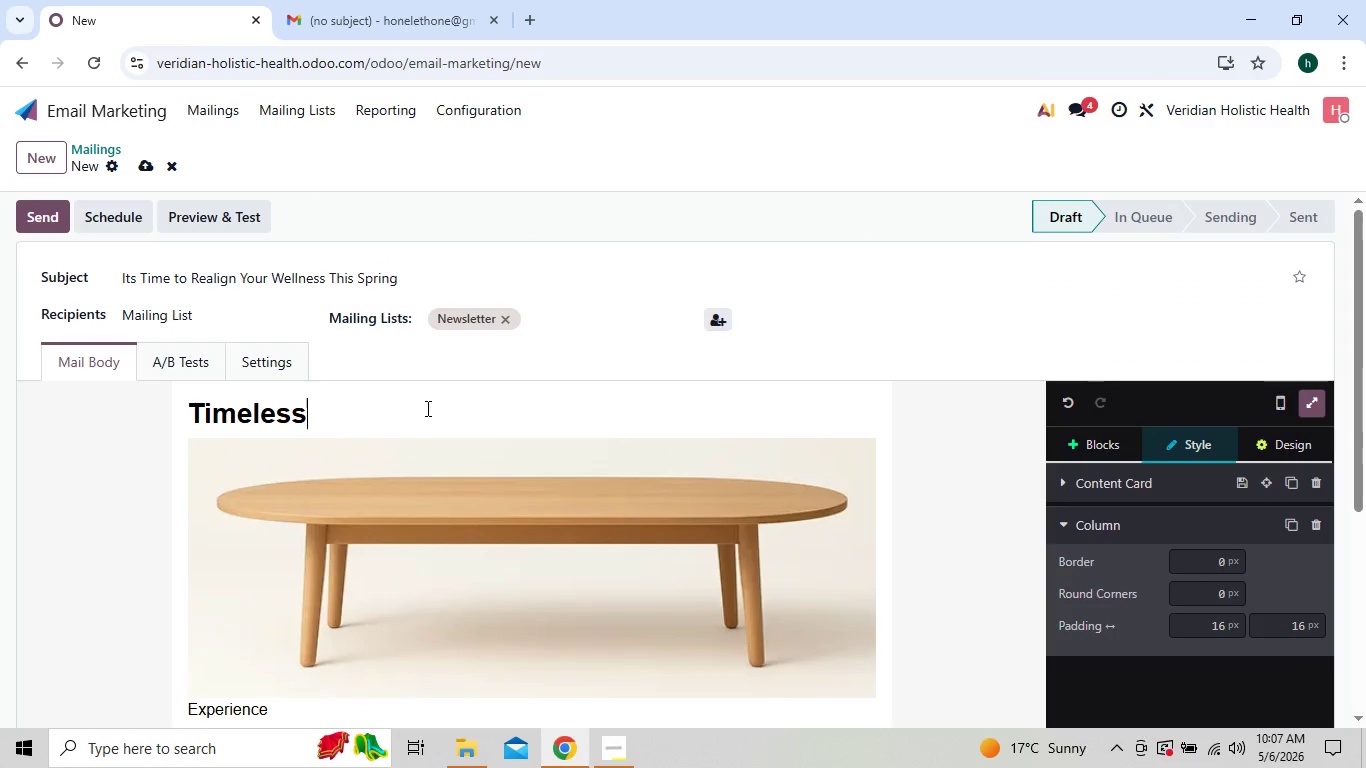 
key(Backspace)
 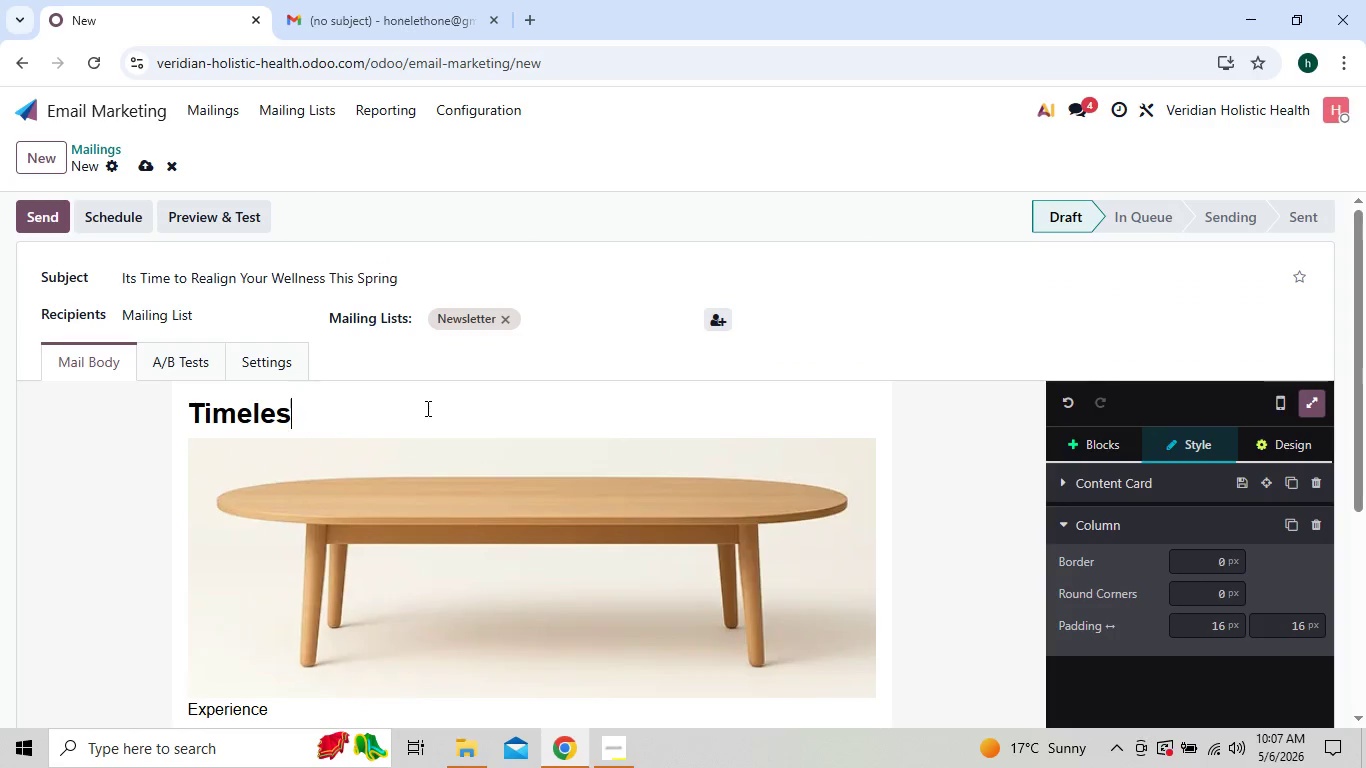 
key(Backspace)
 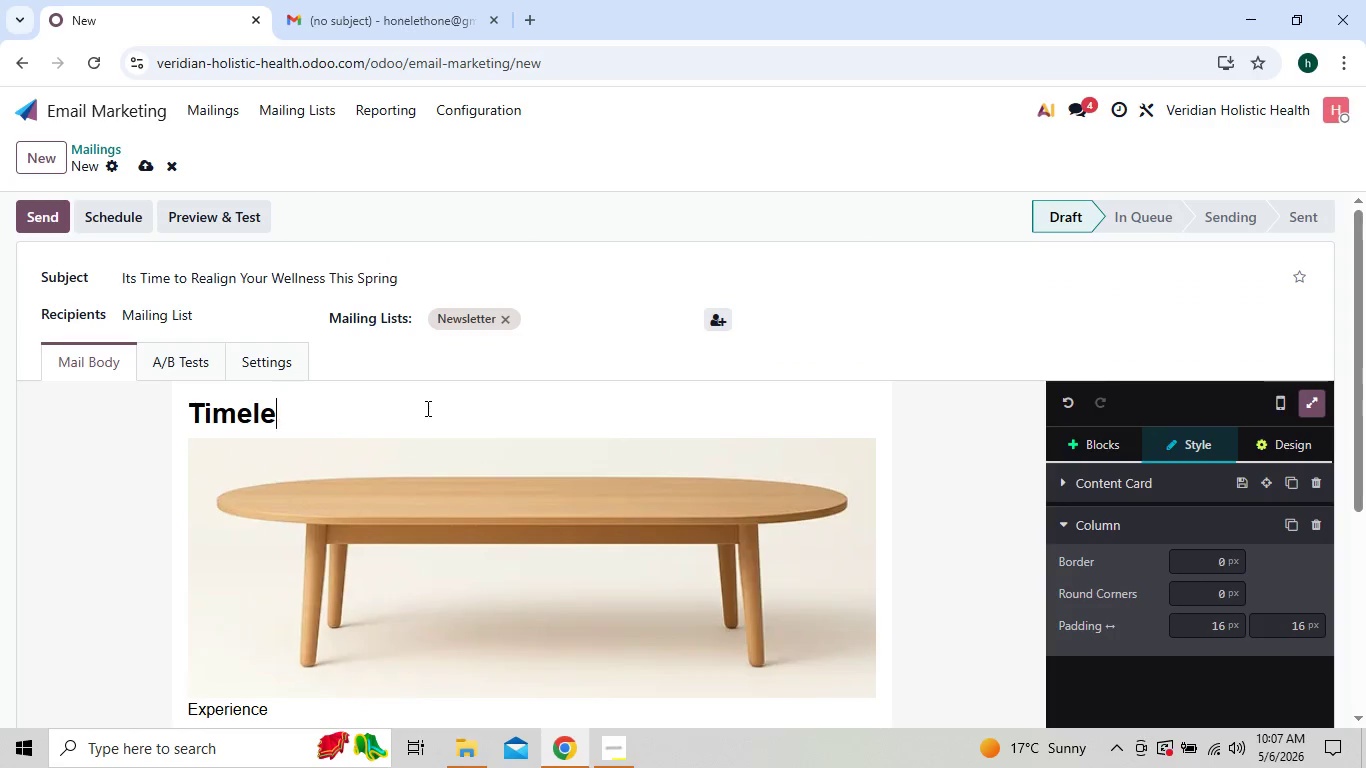 
key(Backspace)
 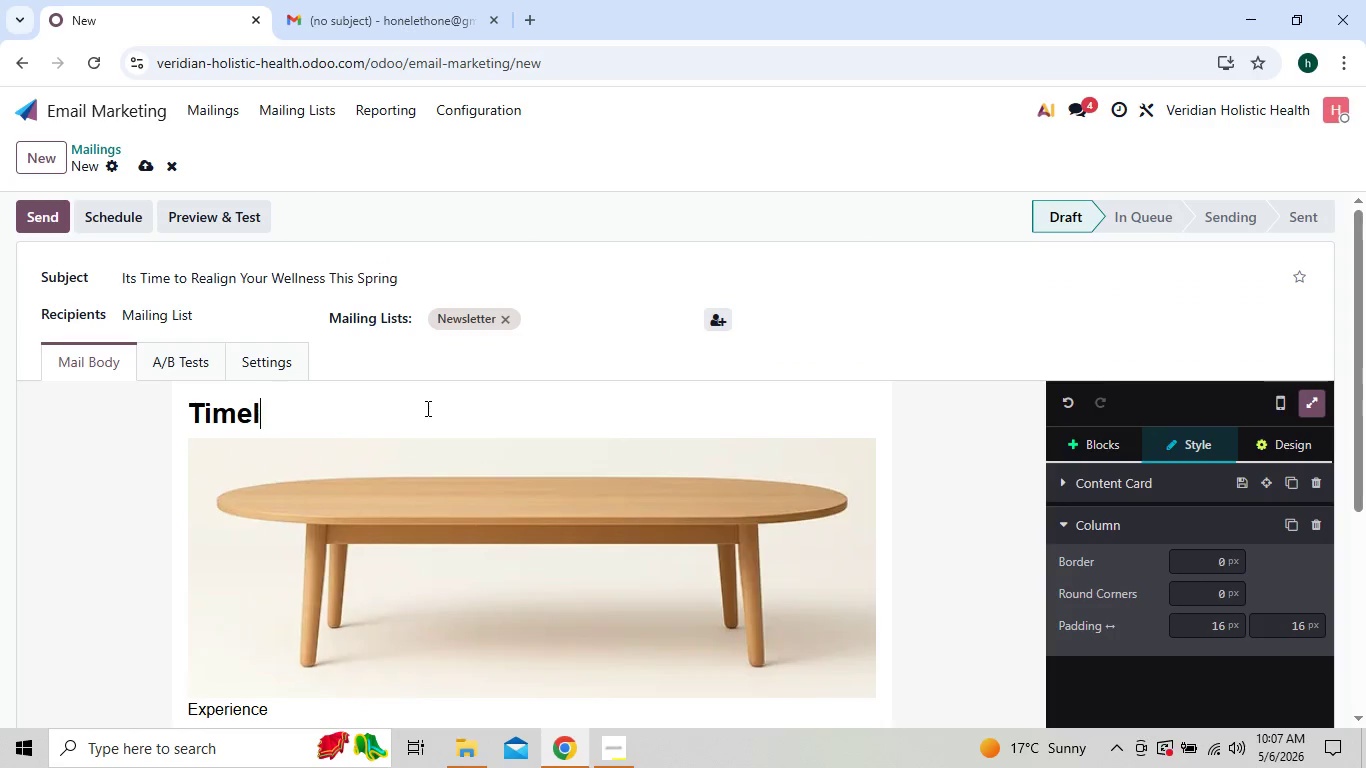 
key(Backspace)
 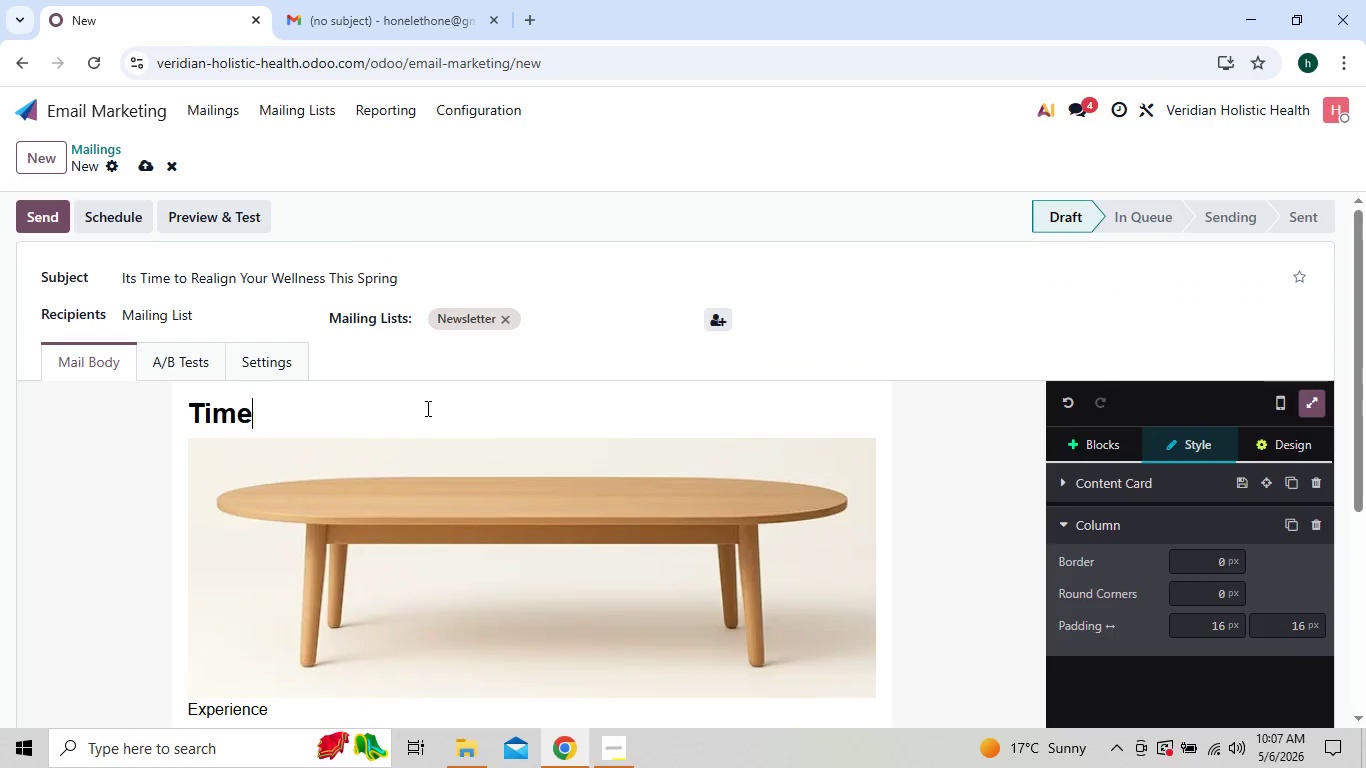 
key(Backspace)
 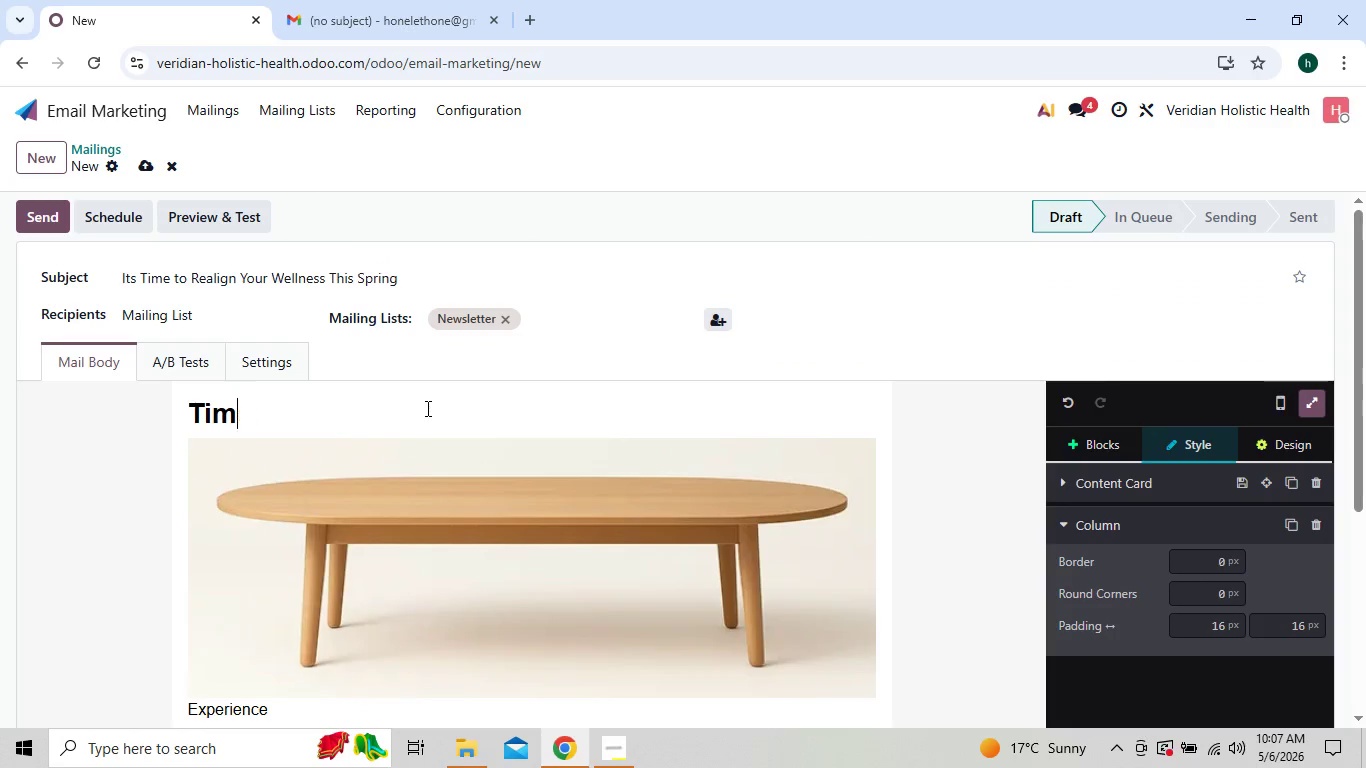 
key(Backspace)
 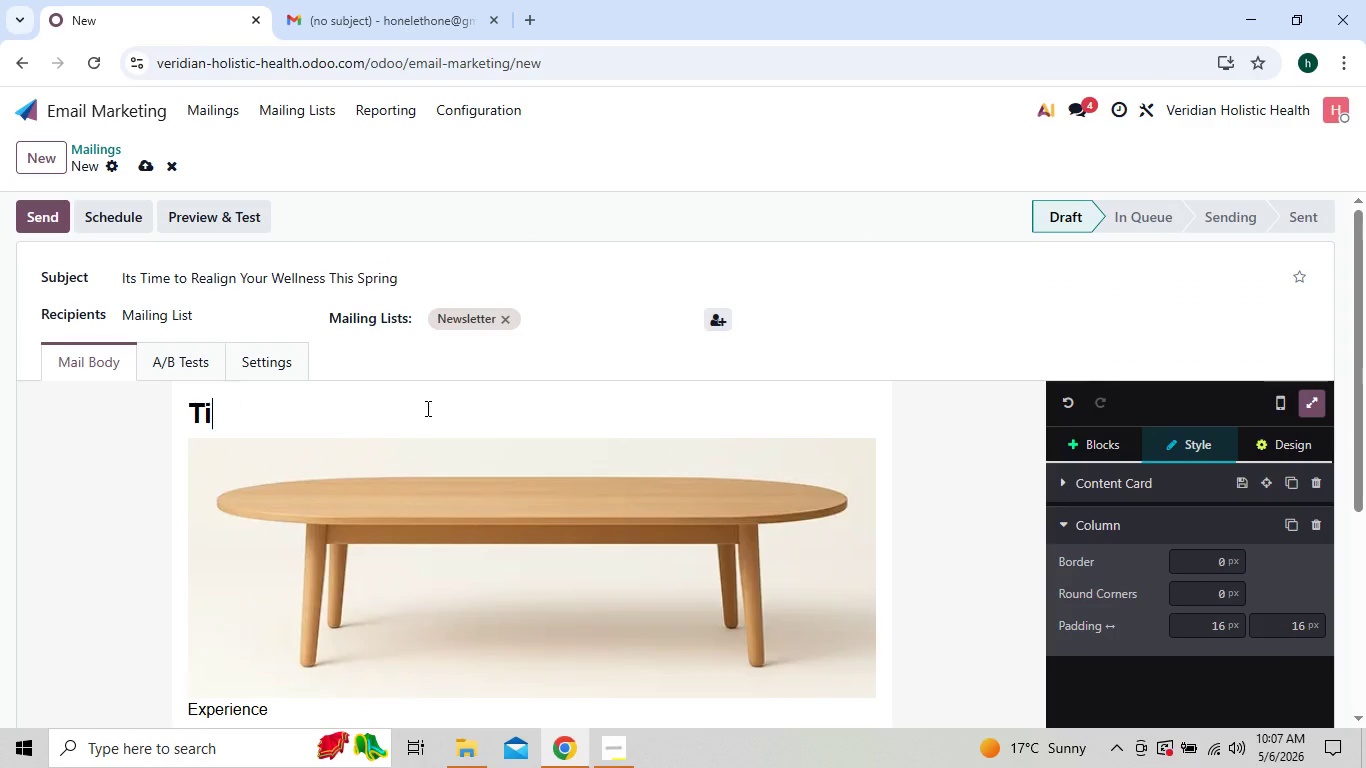 
key(Backspace)
 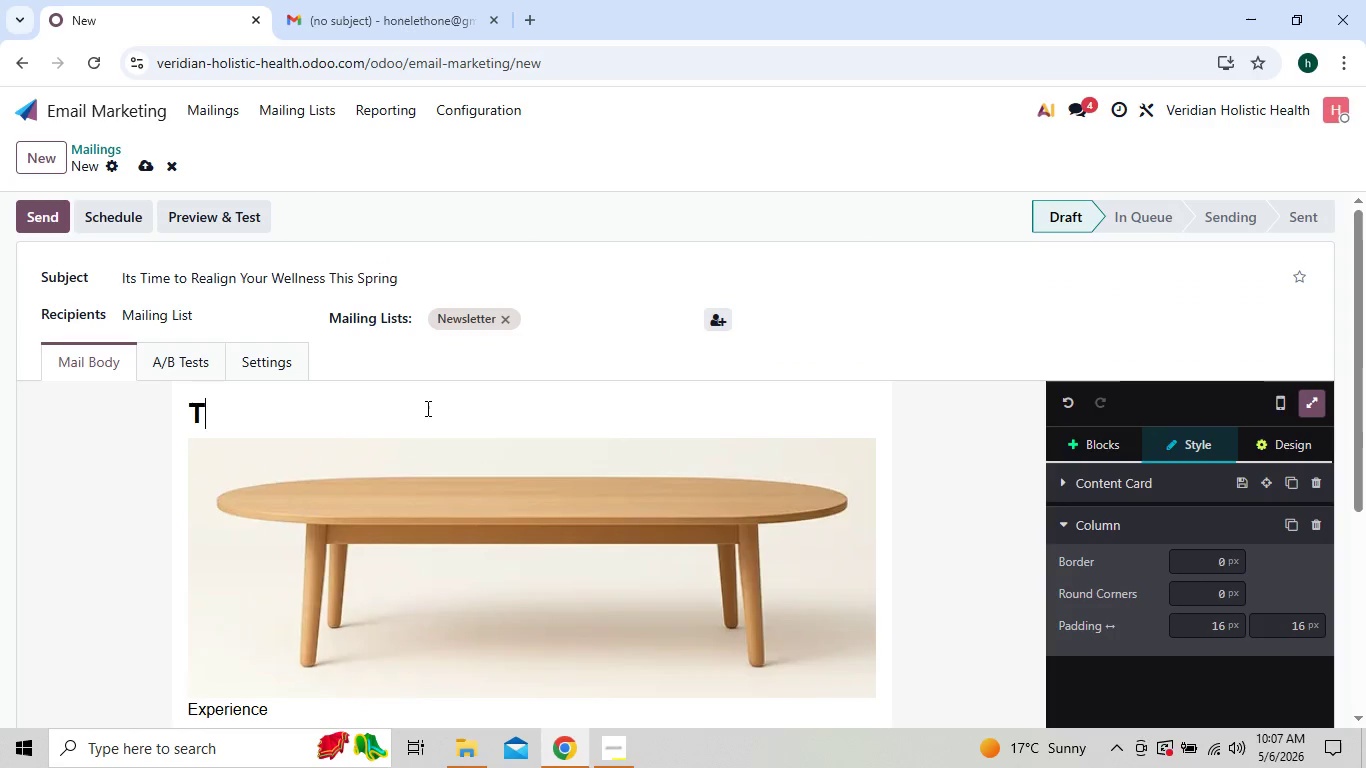 
key(Backspace)
 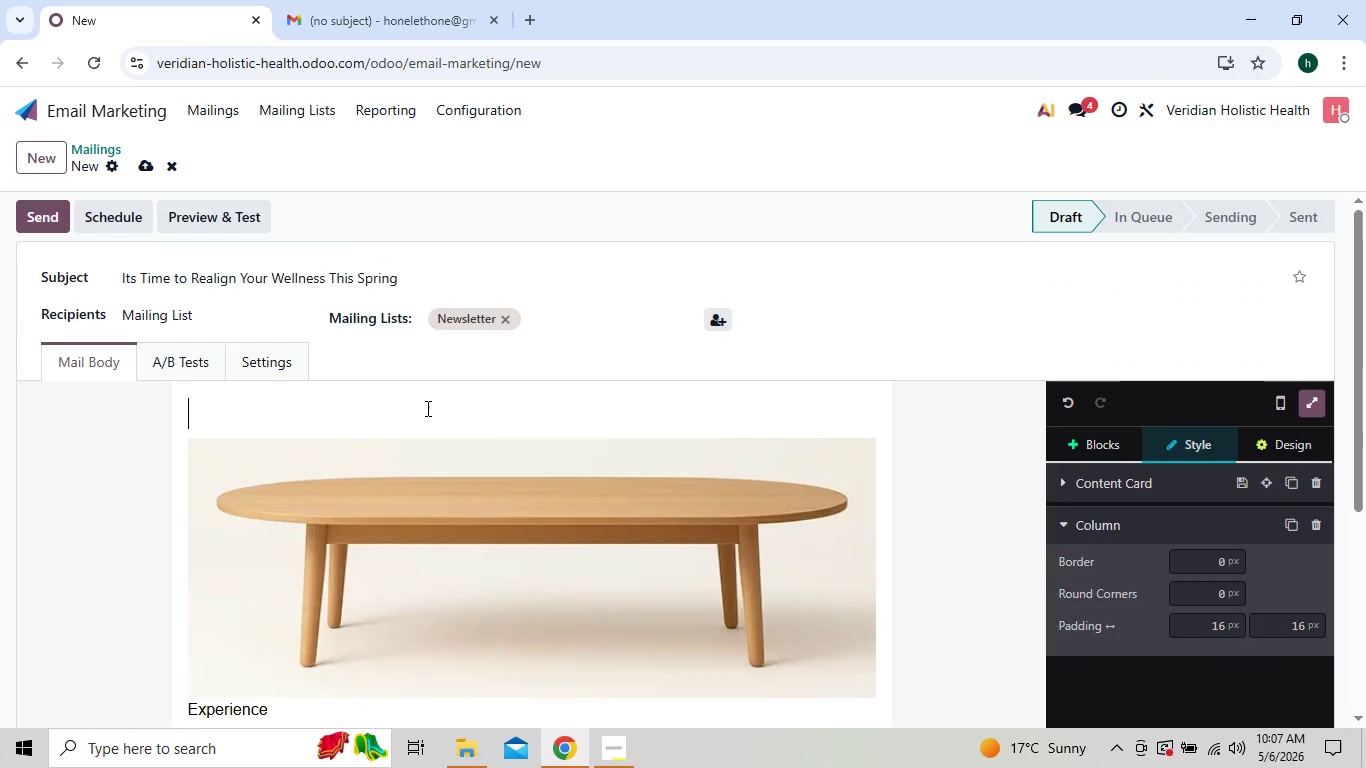 
key(Backspace)
 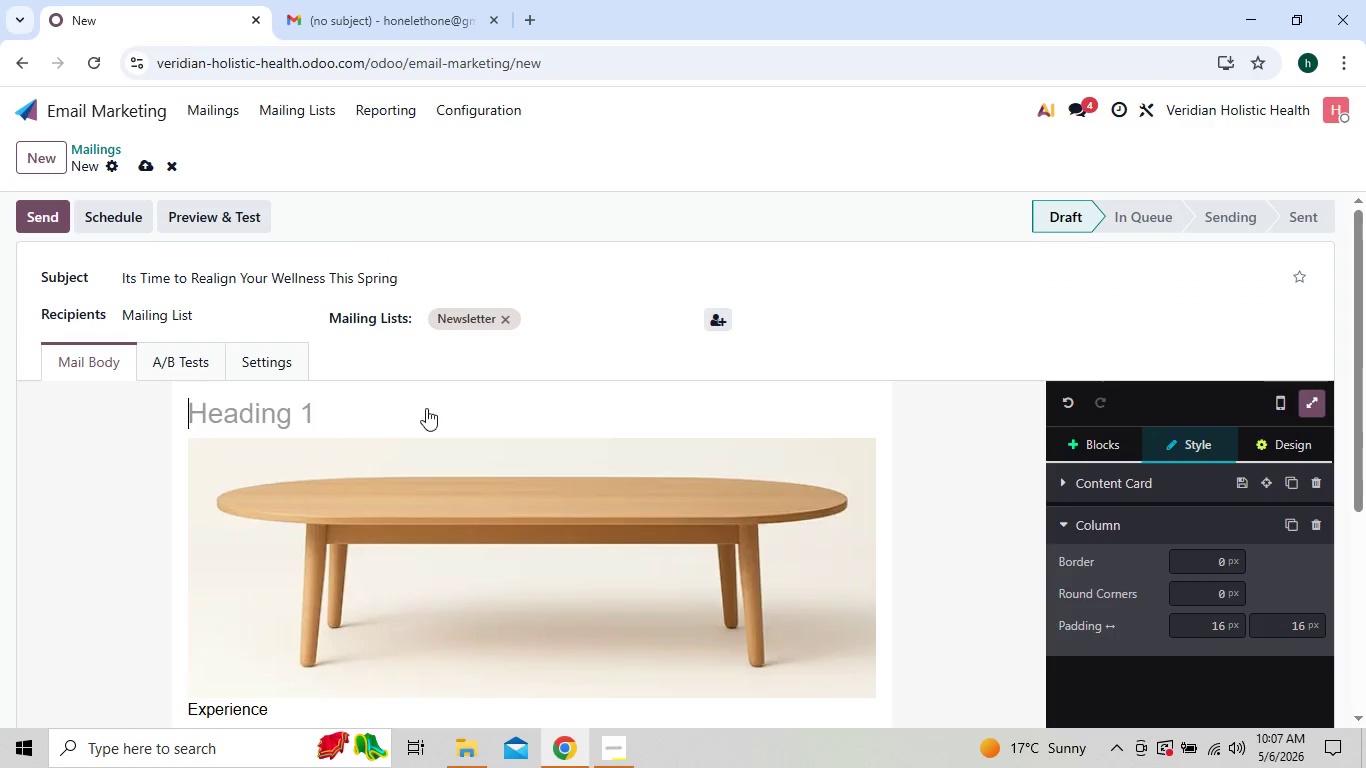 
key(Backspace)
 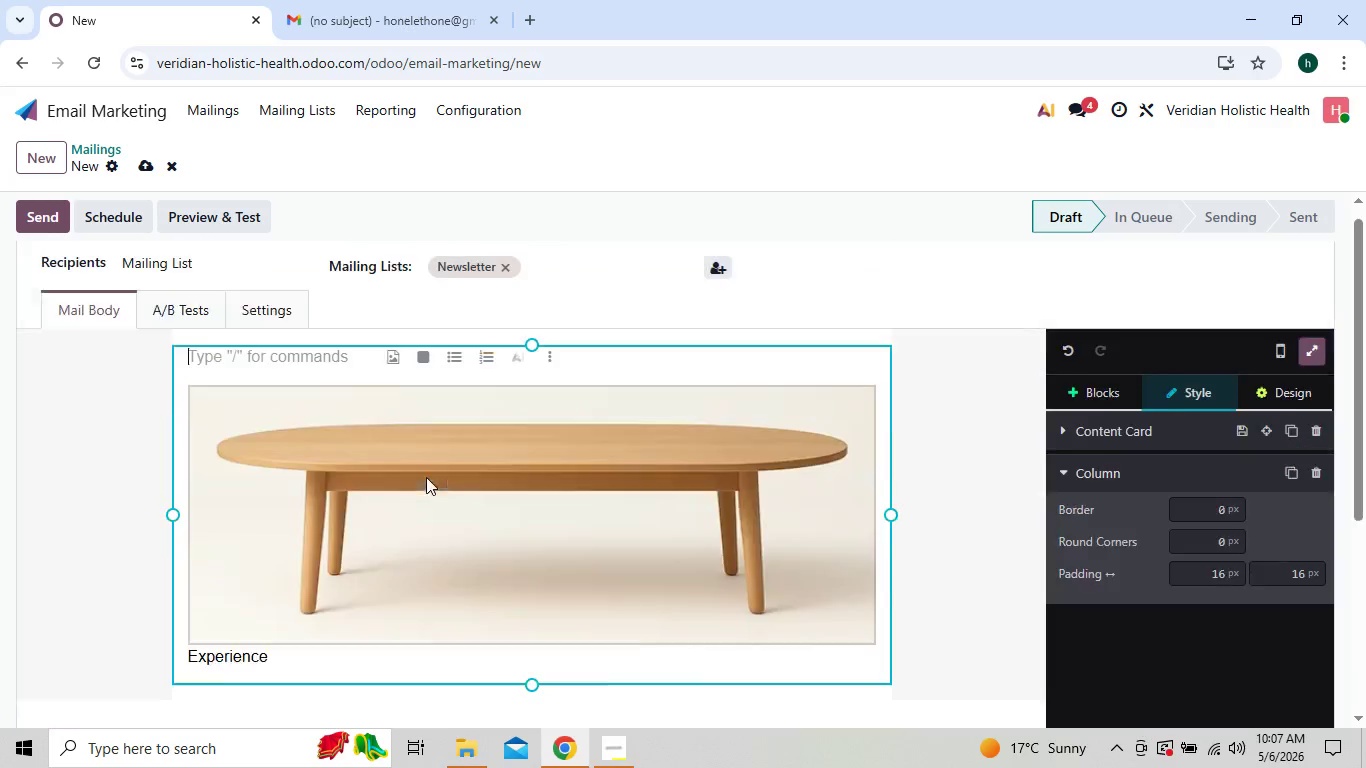 
mouse_move([104, 171])
 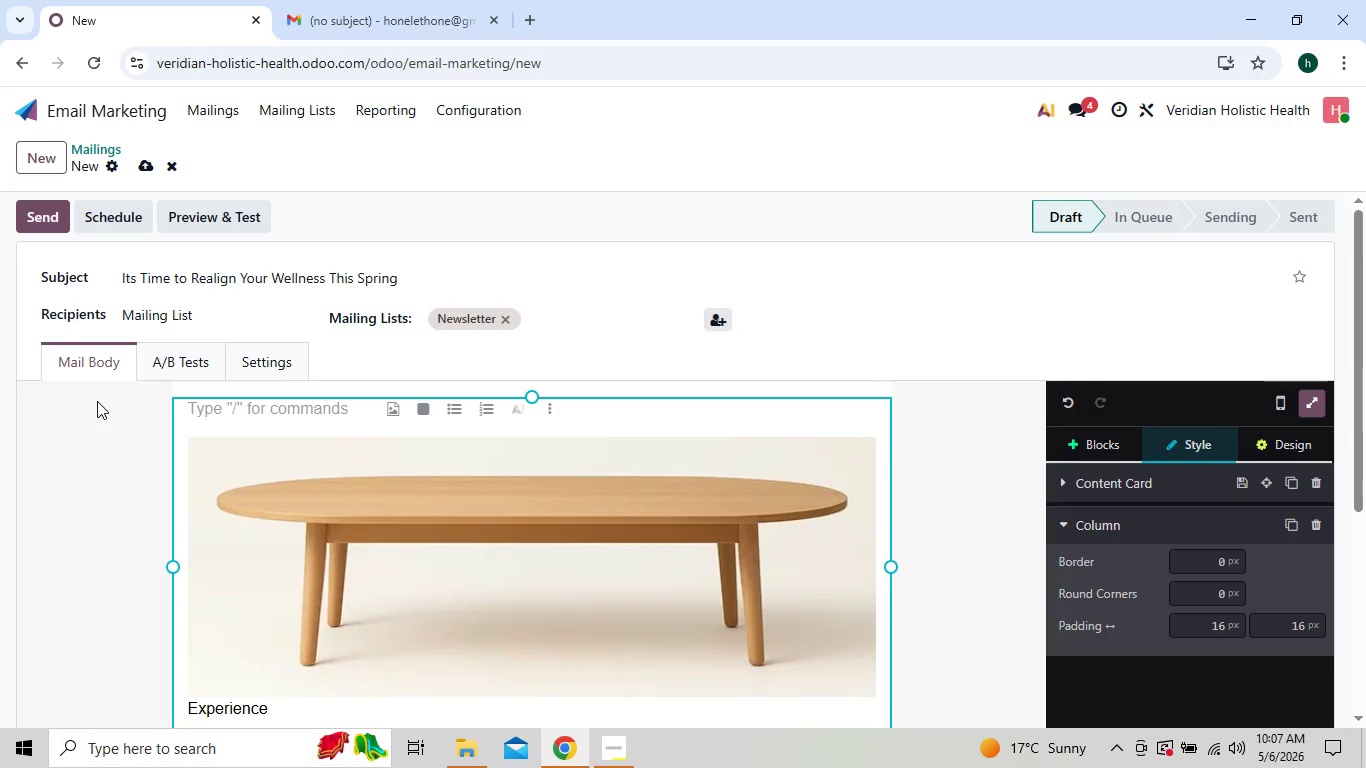 
wait(7.88)
 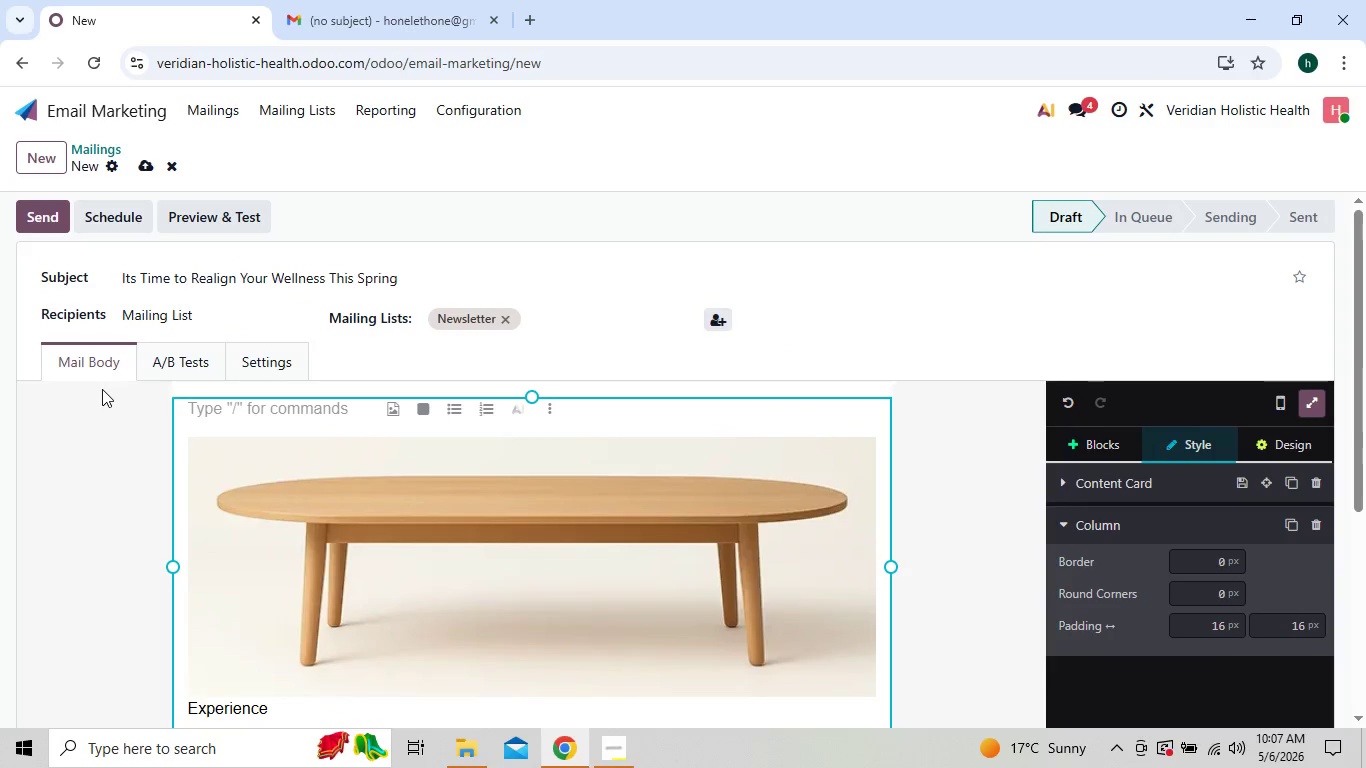 
left_click([608, 756])